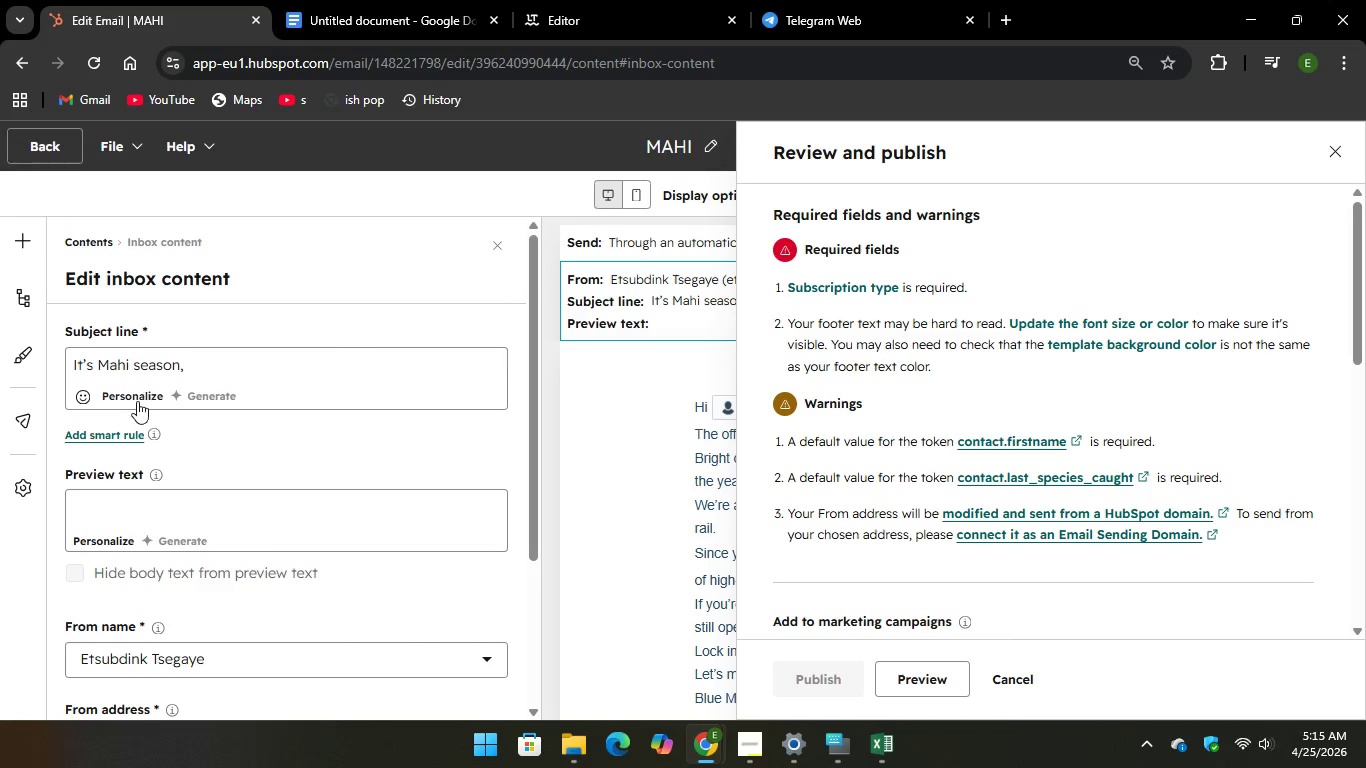 
left_click([134, 400])
 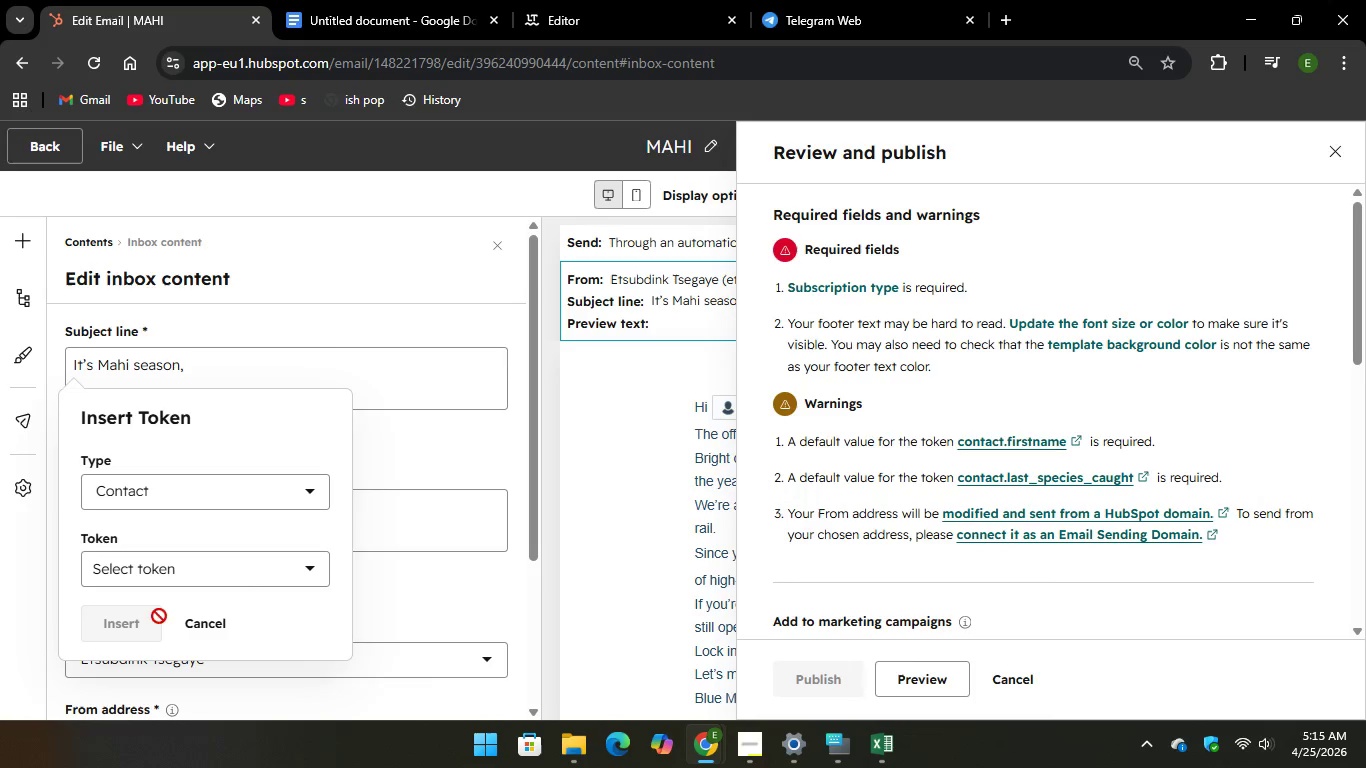 
left_click([219, 573])
 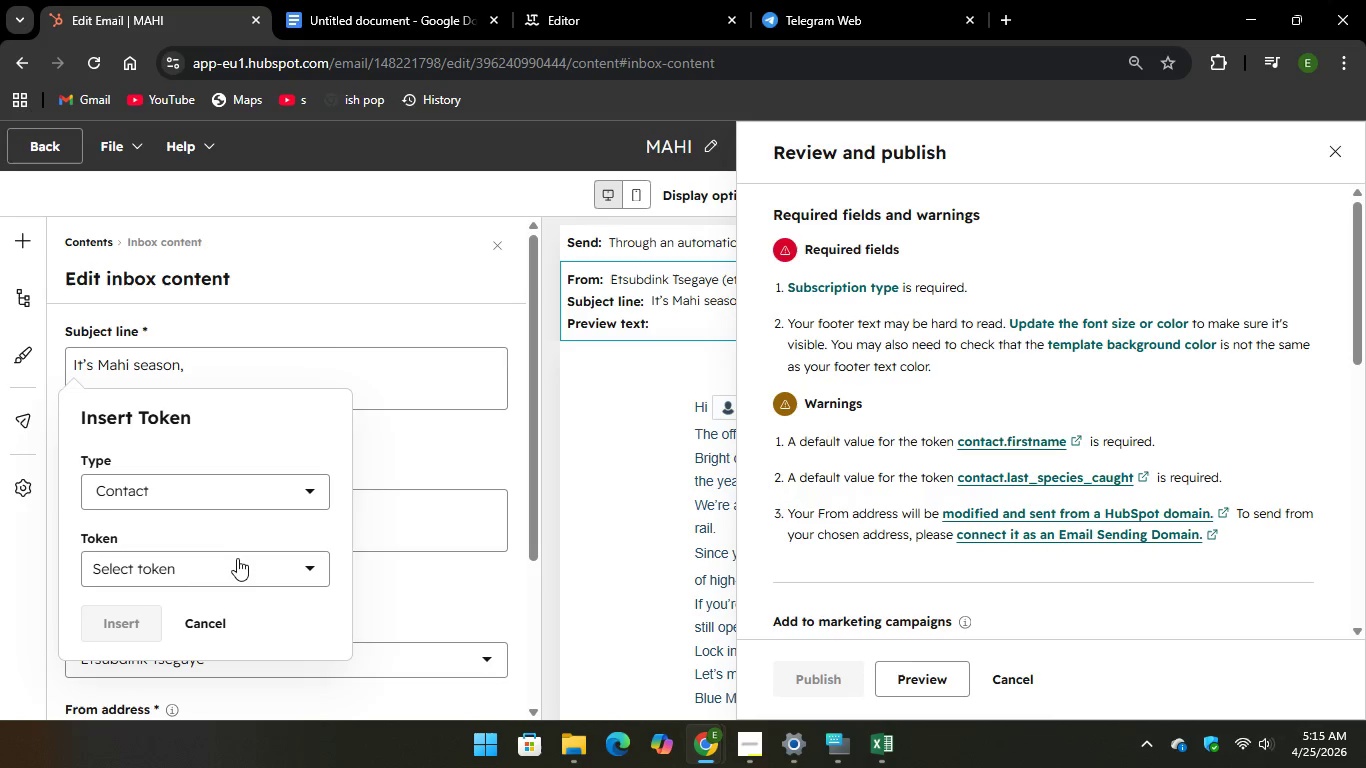 
mouse_move([238, 513])
 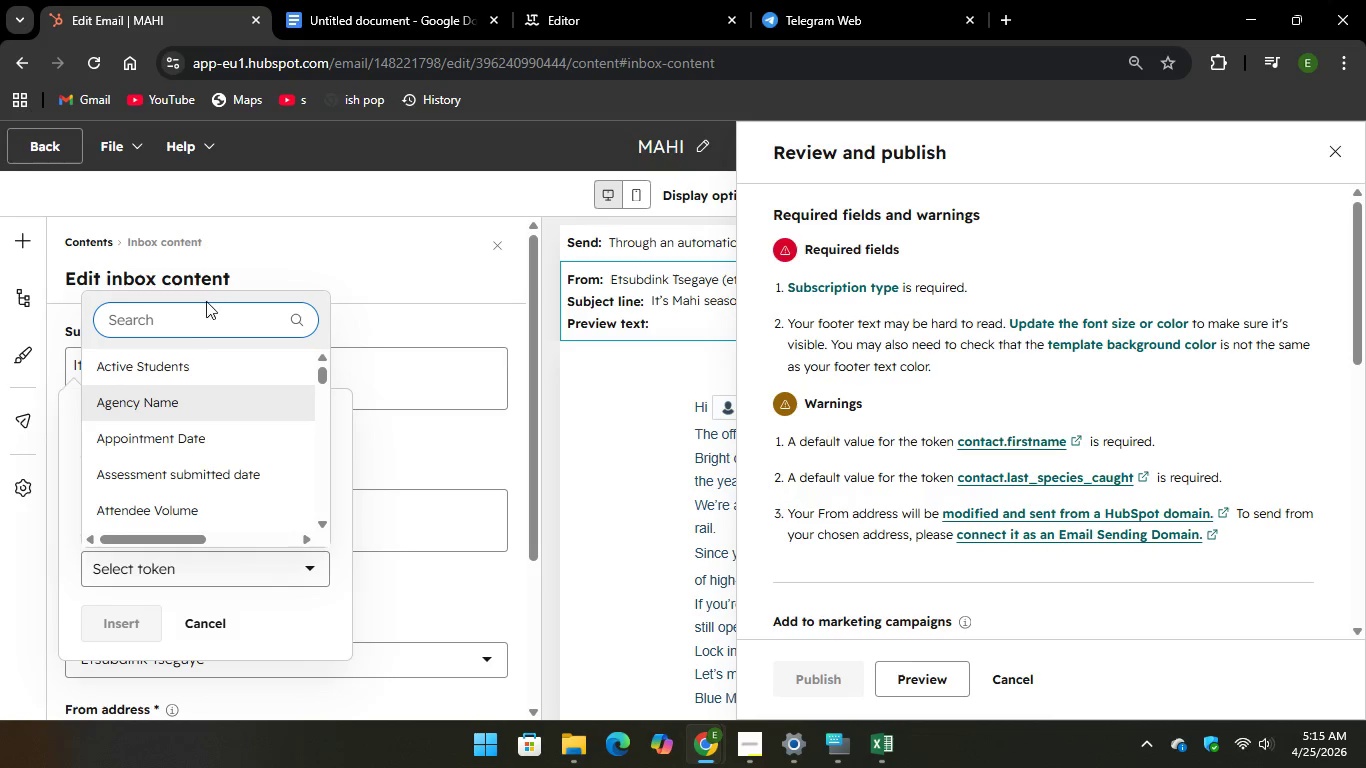 
scroll: coordinate [204, 438], scroll_direction: down, amount: 38.0
 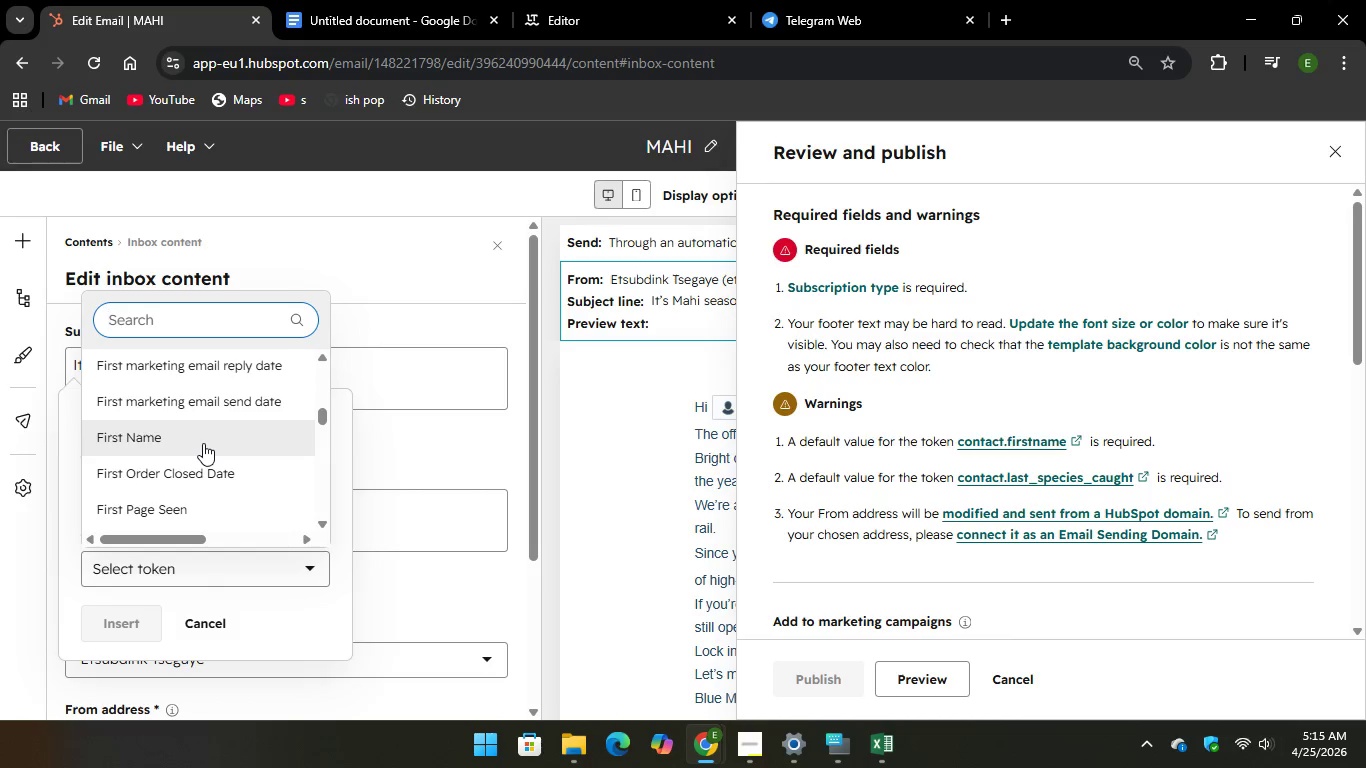 
left_click([203, 443])
 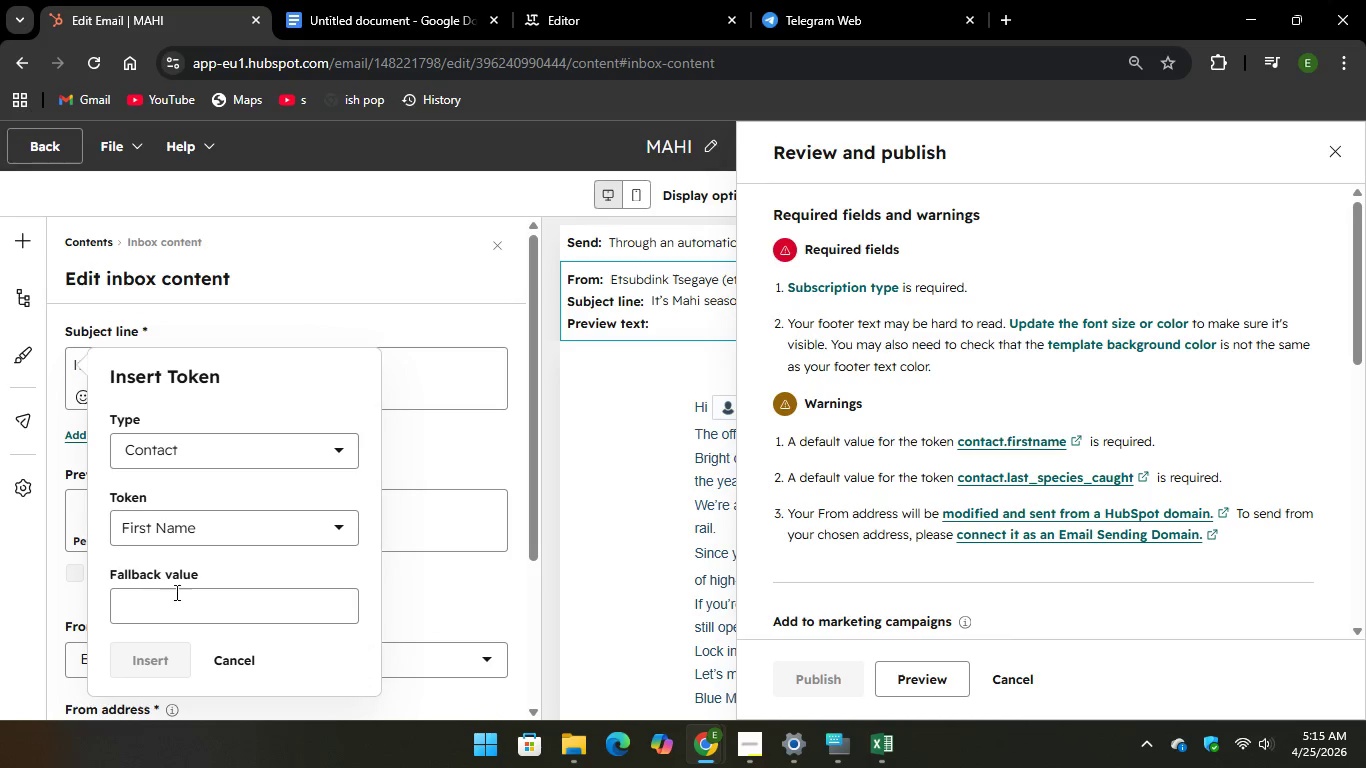 
left_click([175, 609])
 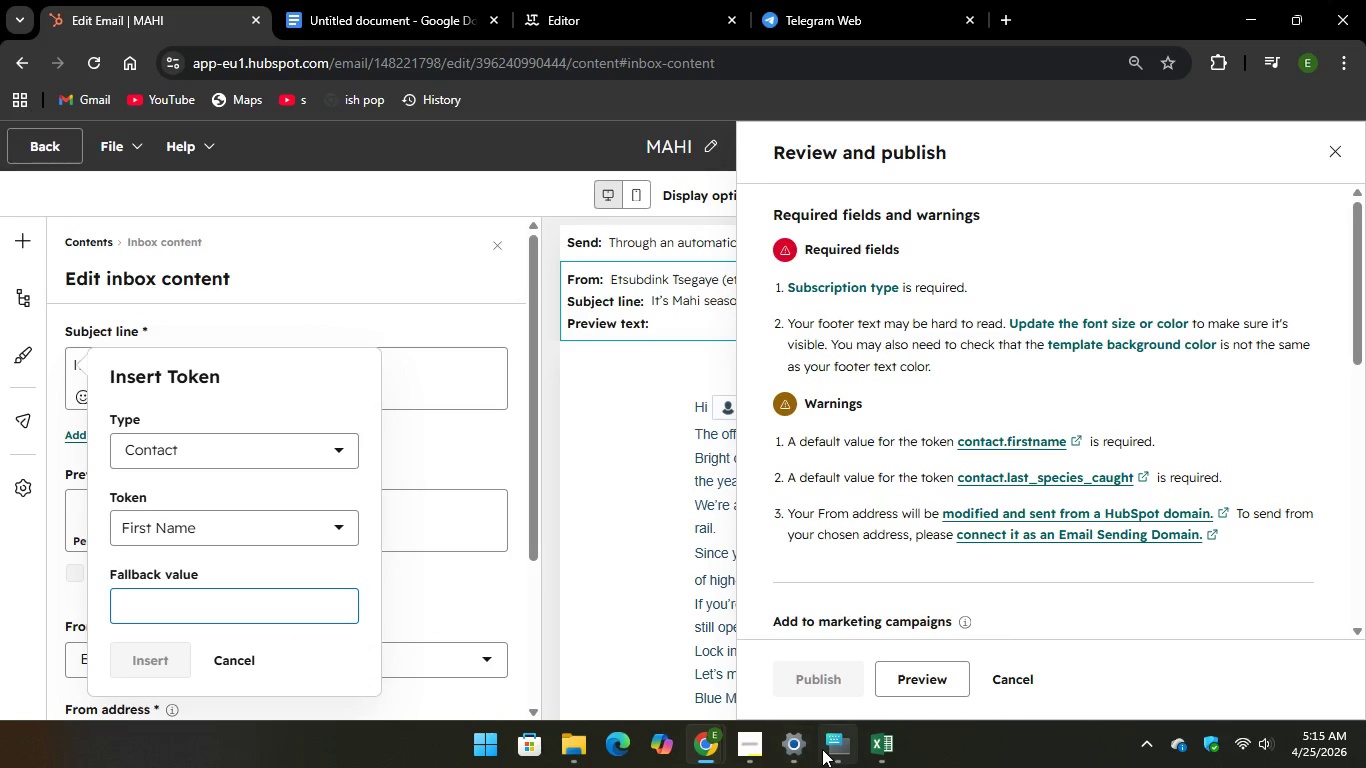 
left_click([823, 749])
 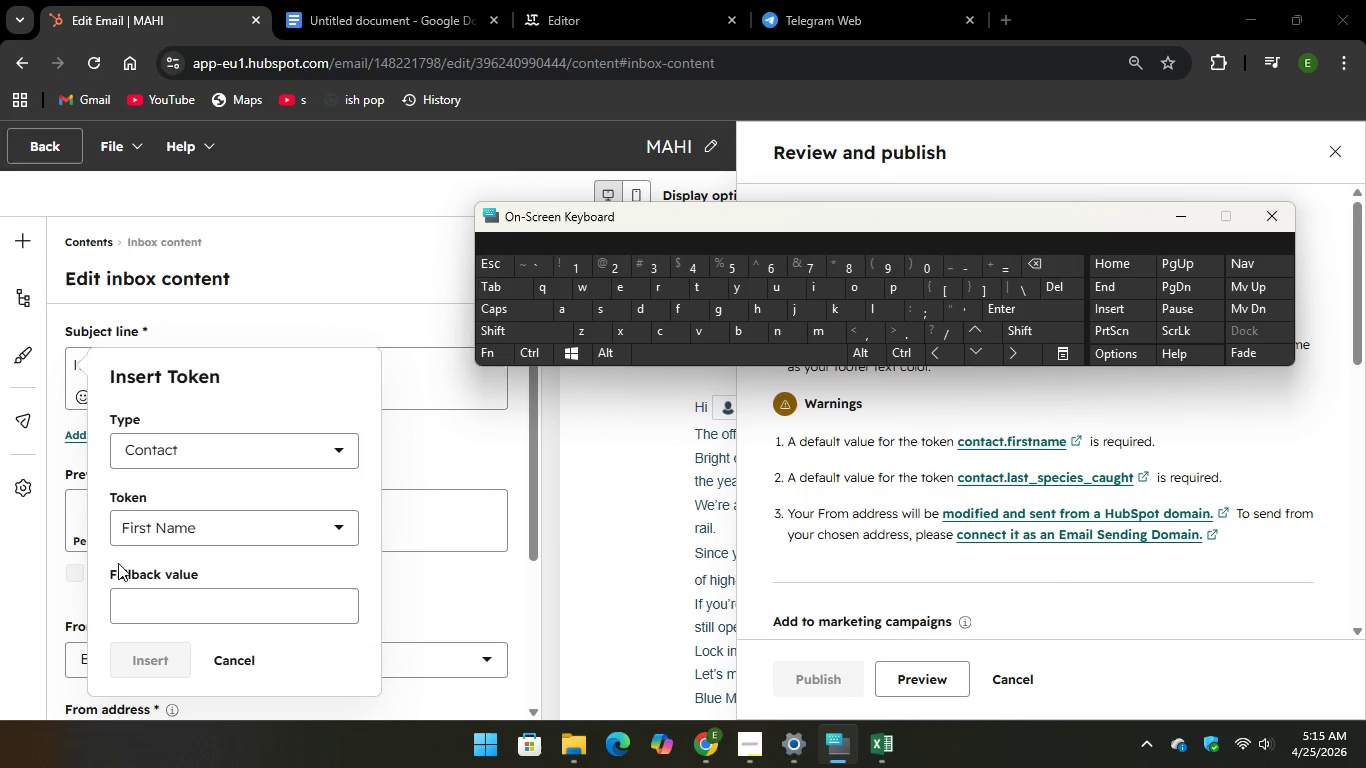 
left_click([159, 599])
 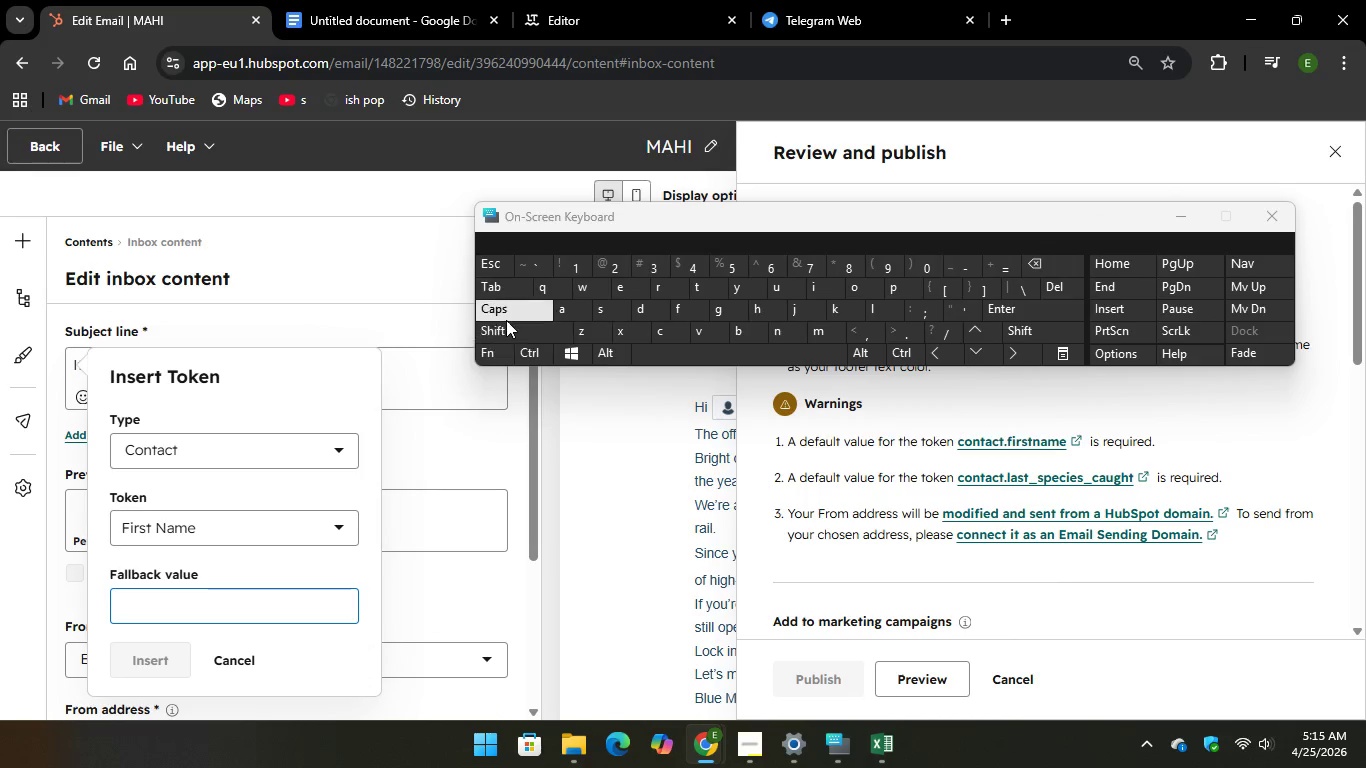 
key(CapsLock)
 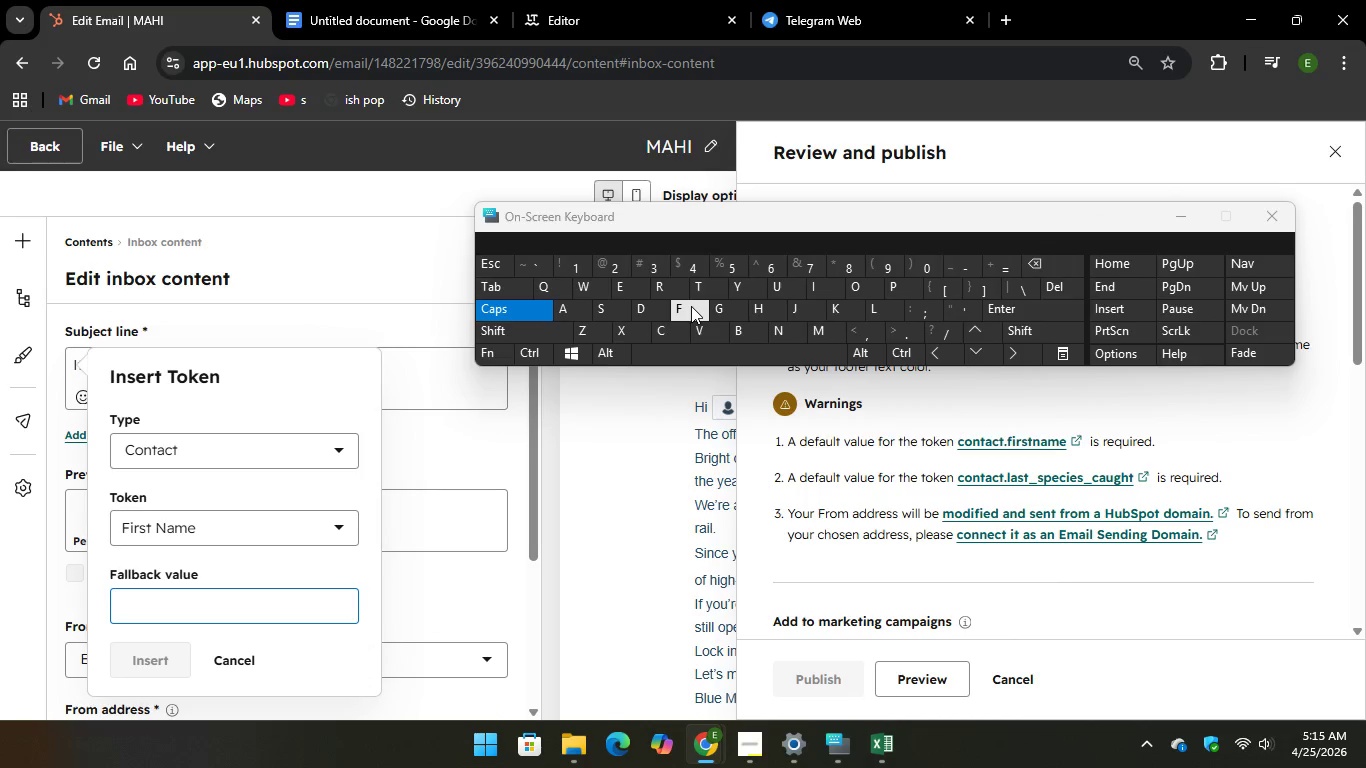 
key(F)
 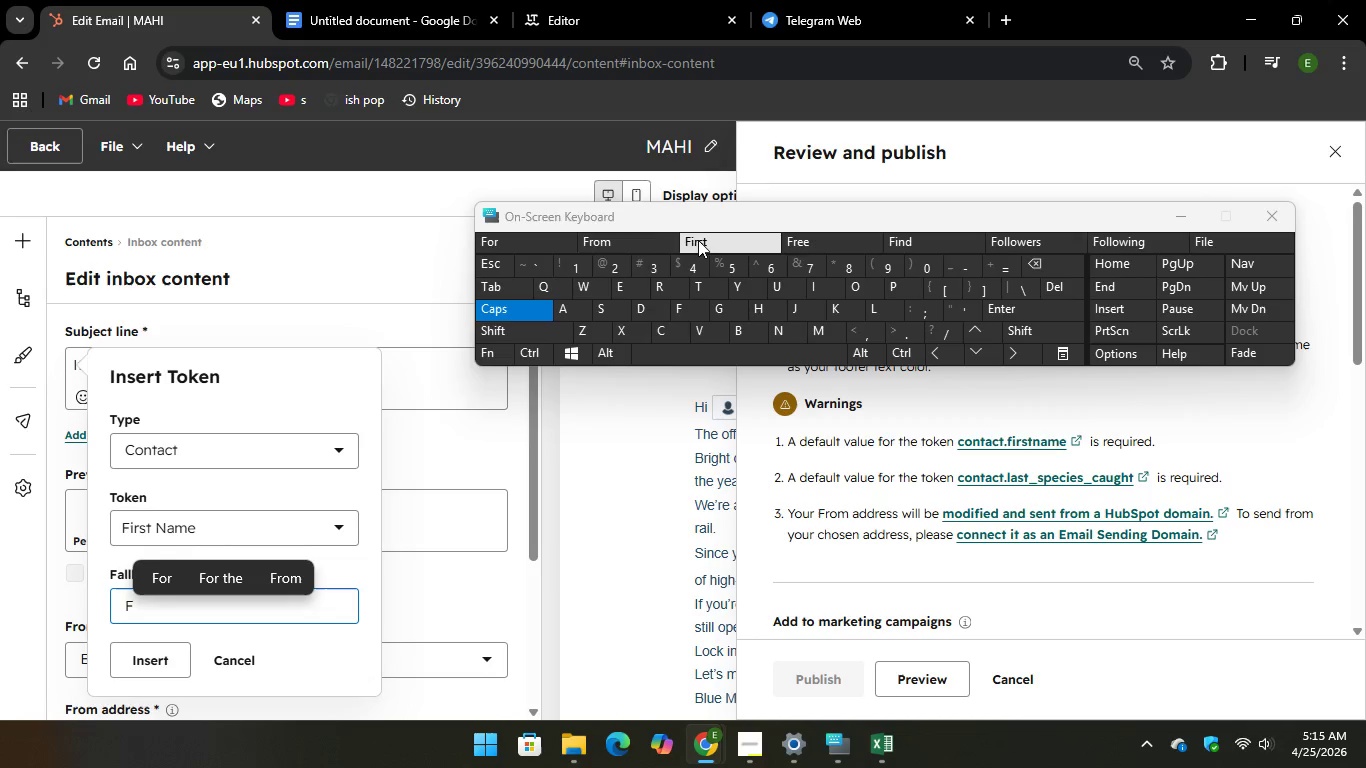 
key(Unknown)
 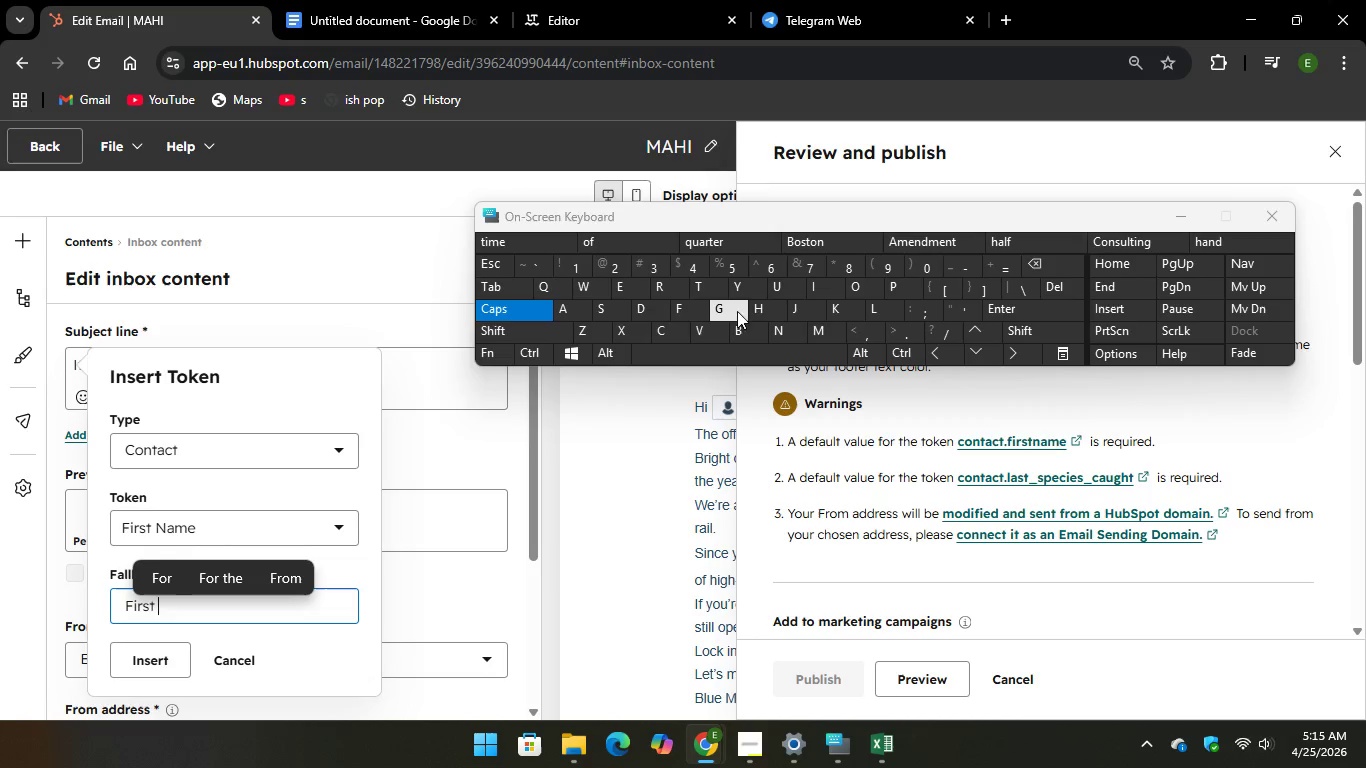 
key(Unknown)
 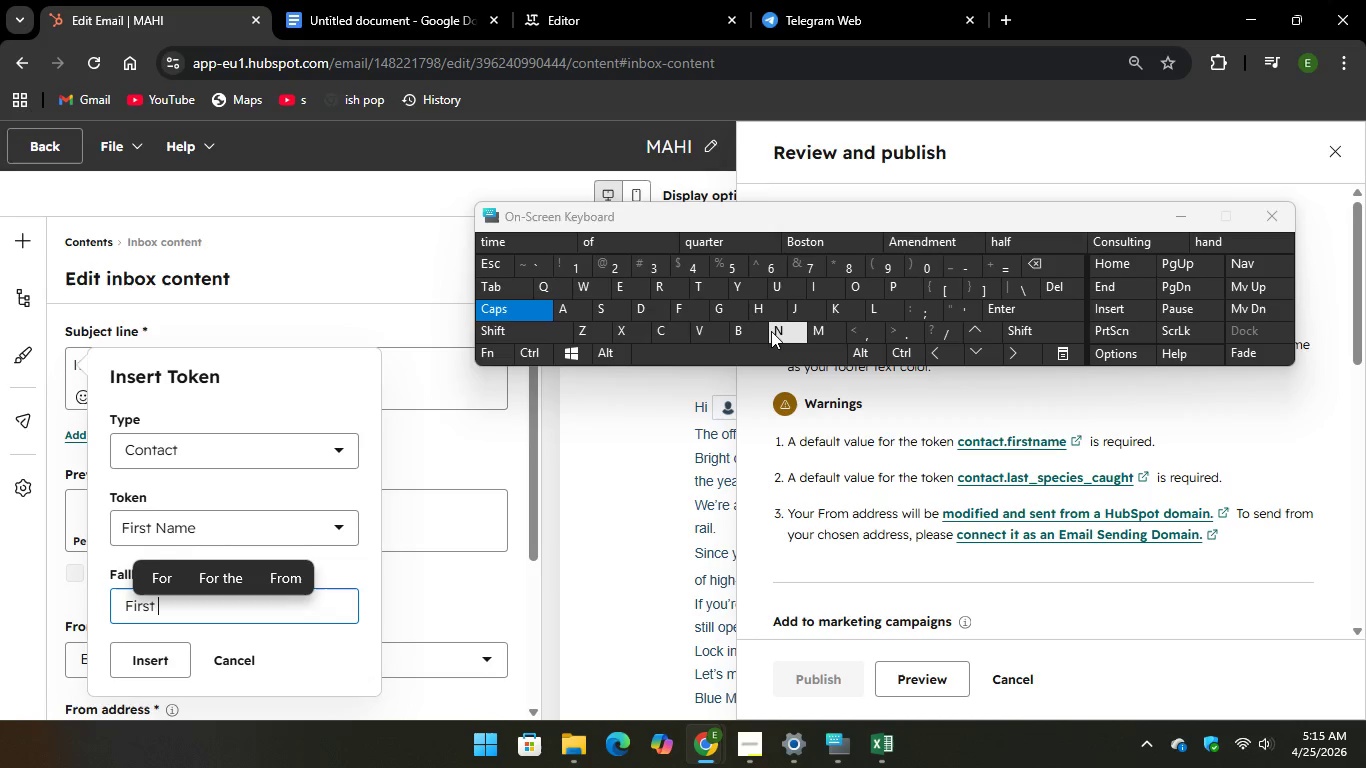 
key(Unknown)
 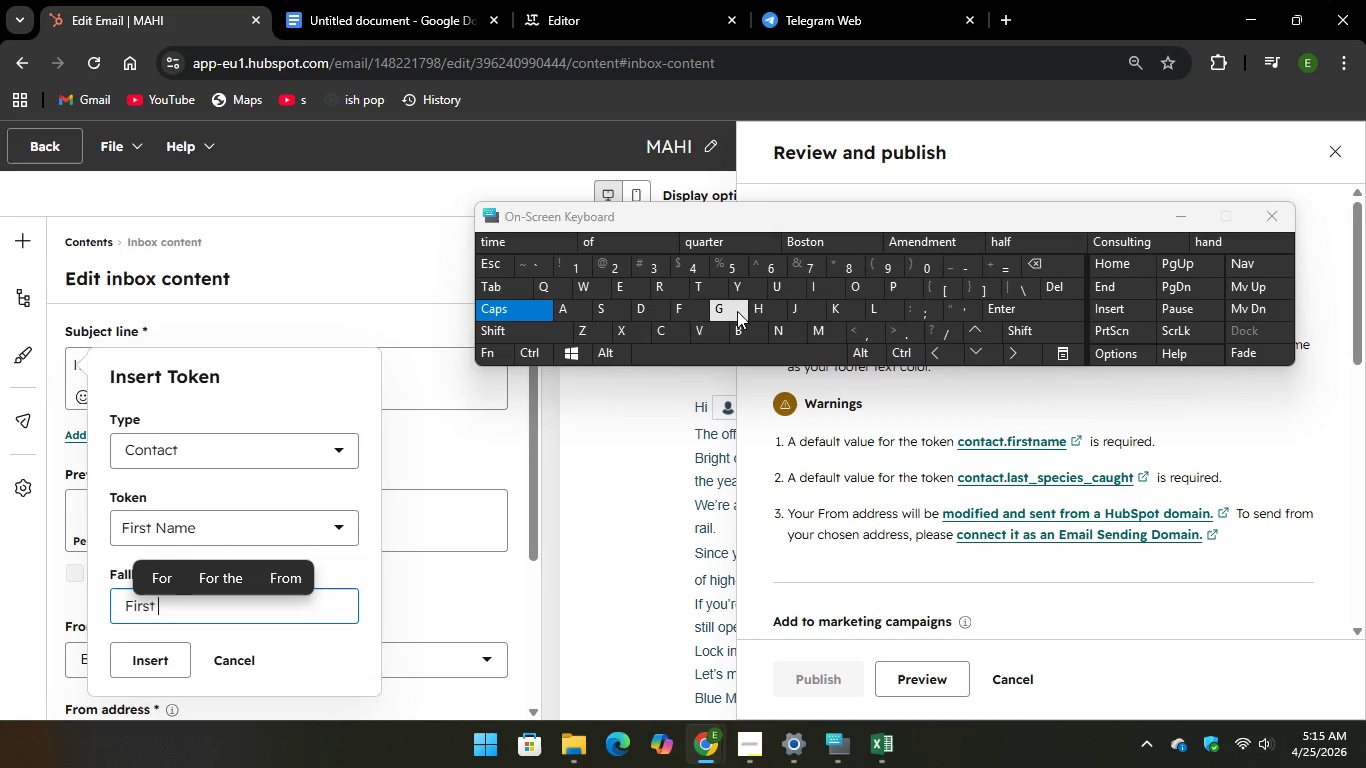 
key(Unknown)
 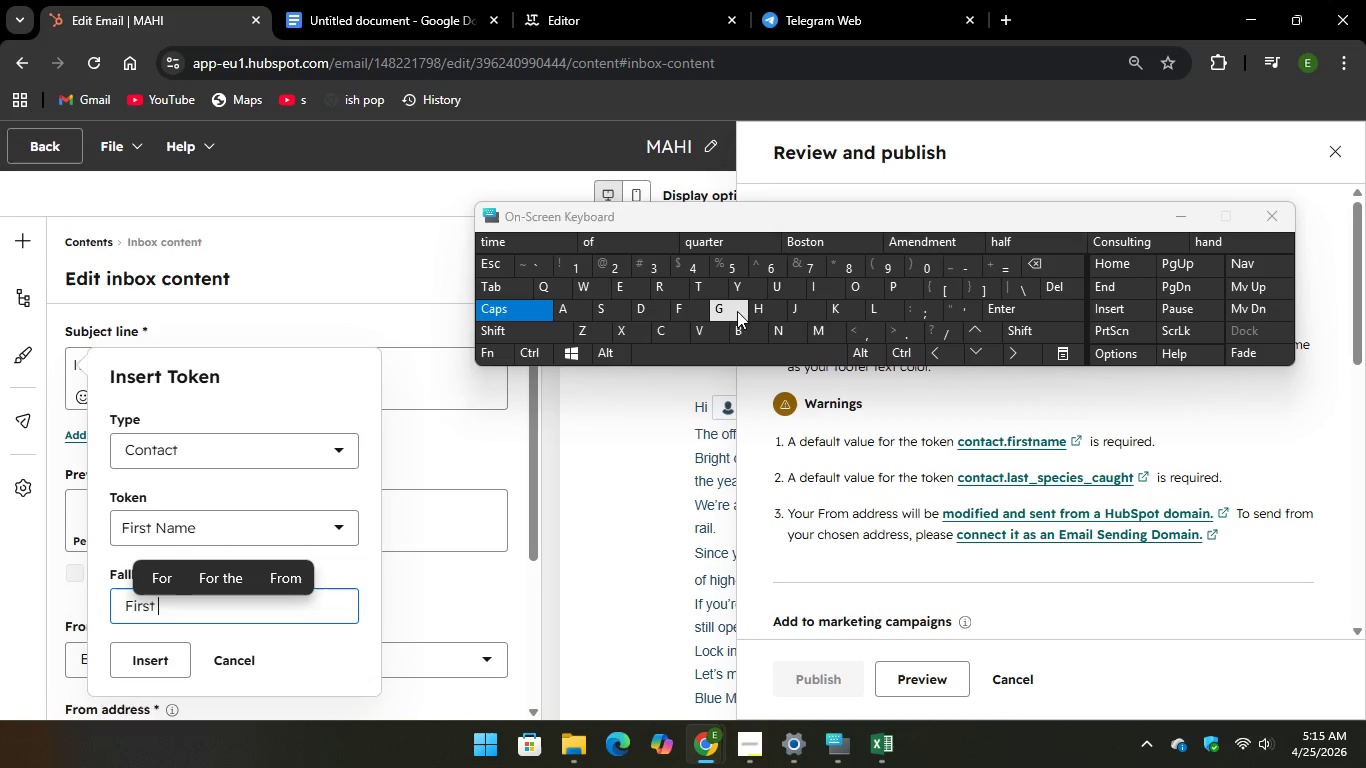 
key(Unknown)
 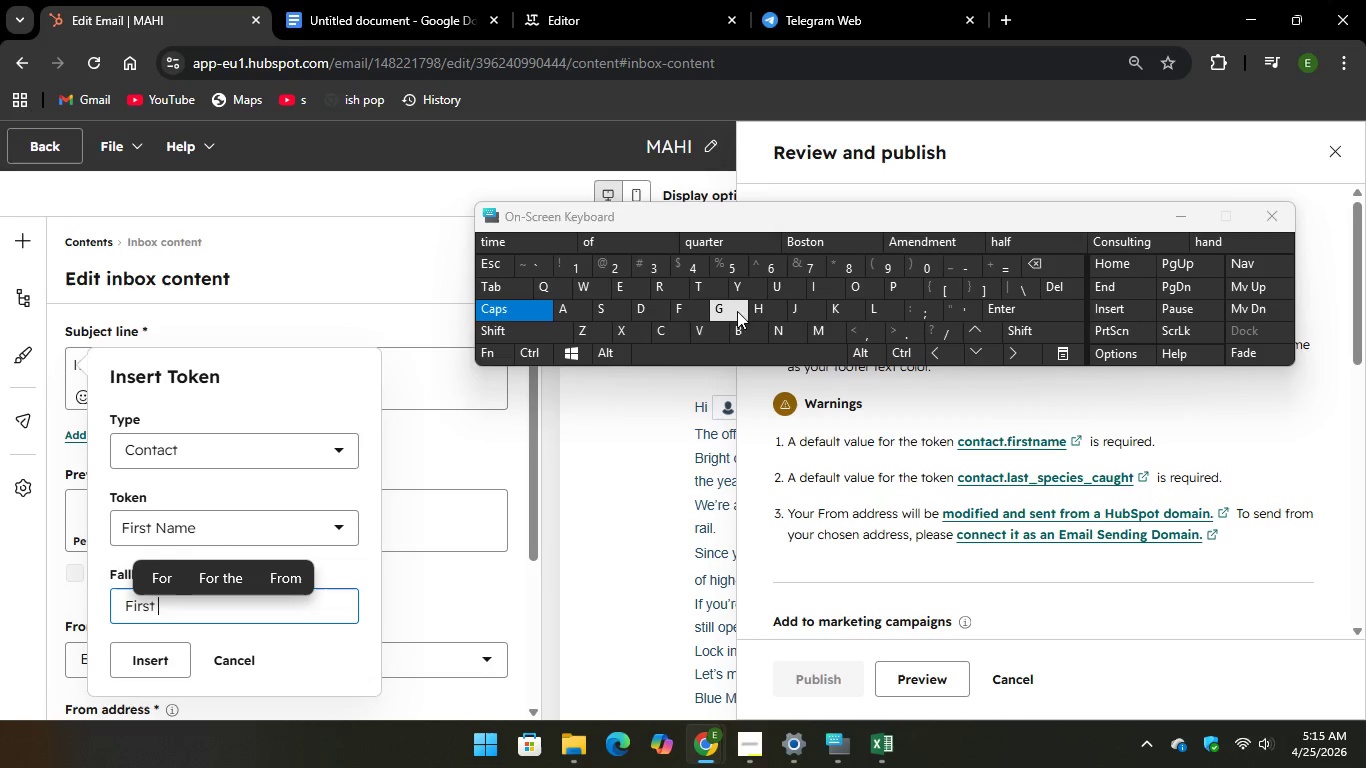 
key(N)
 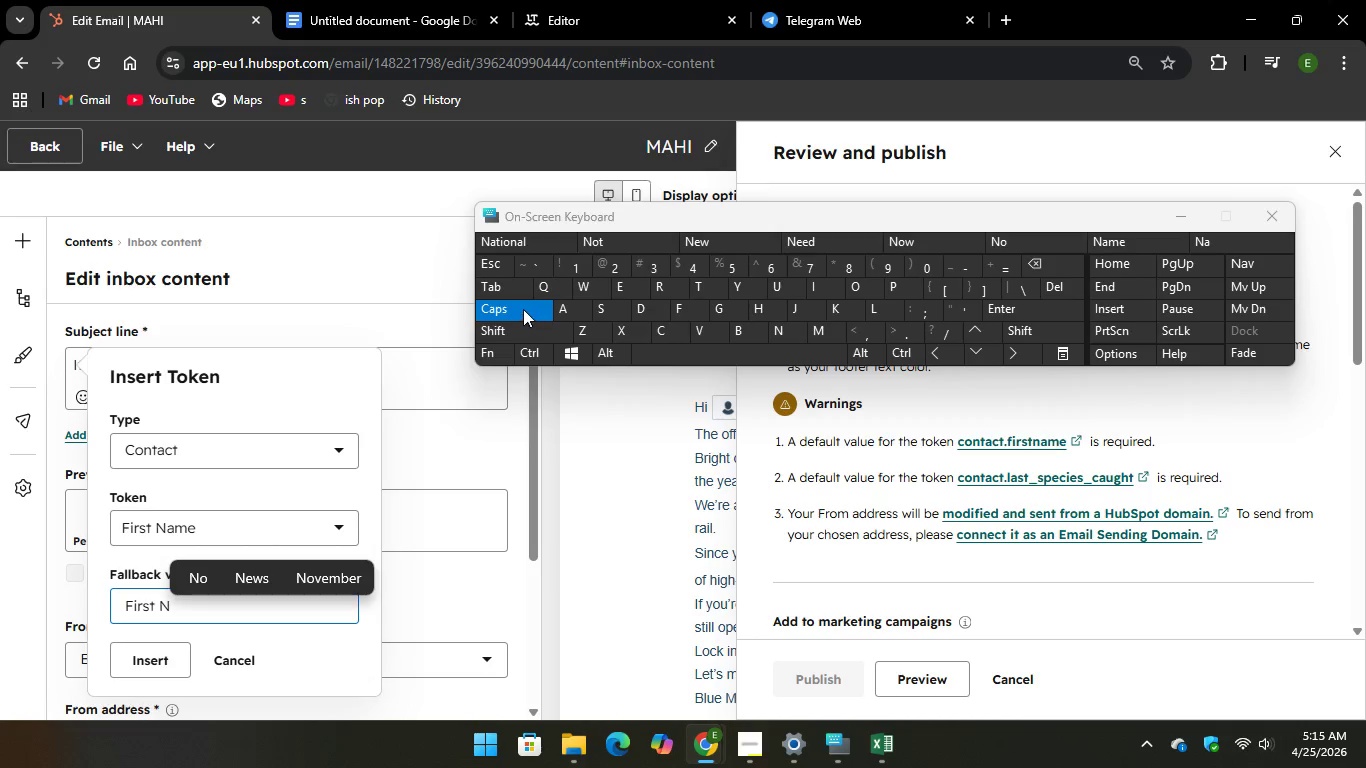 
key(CapsLock)
 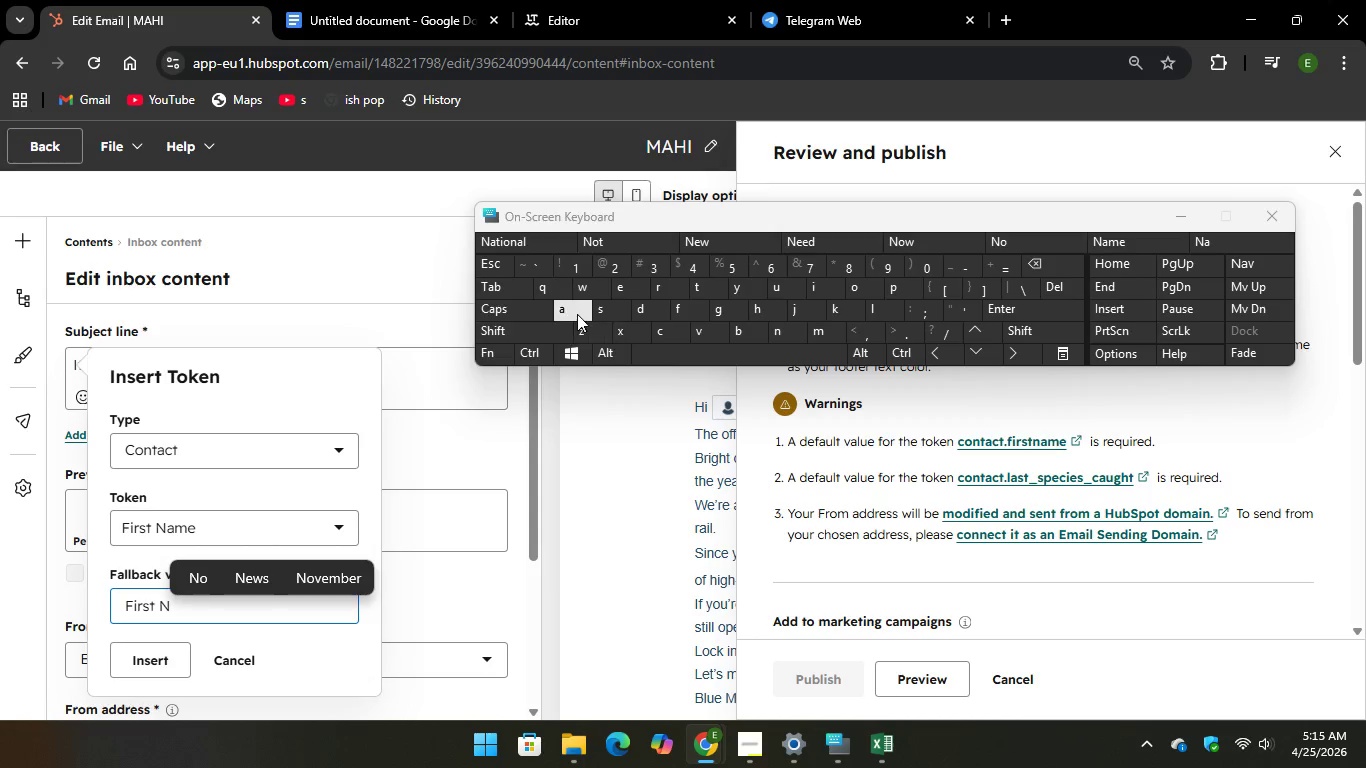 
key(A)
 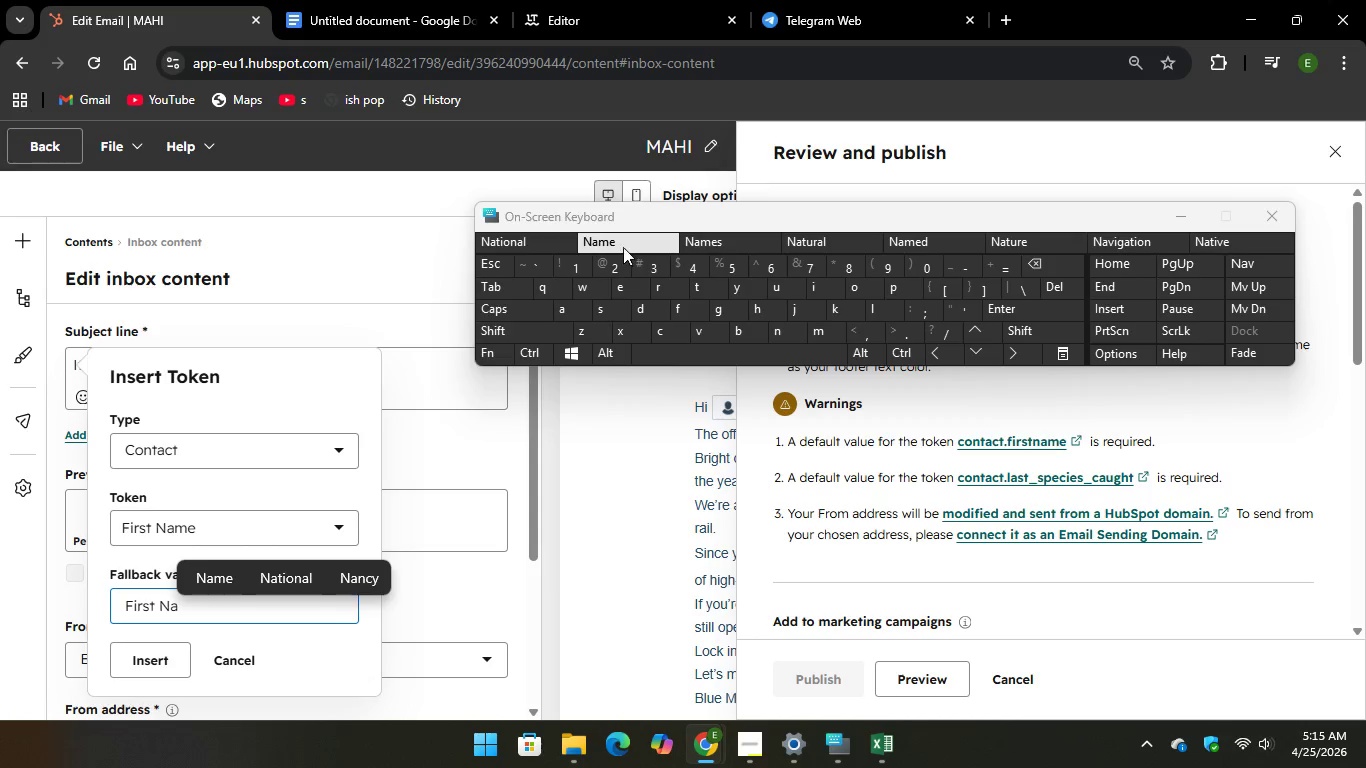 
key(Unknown)
 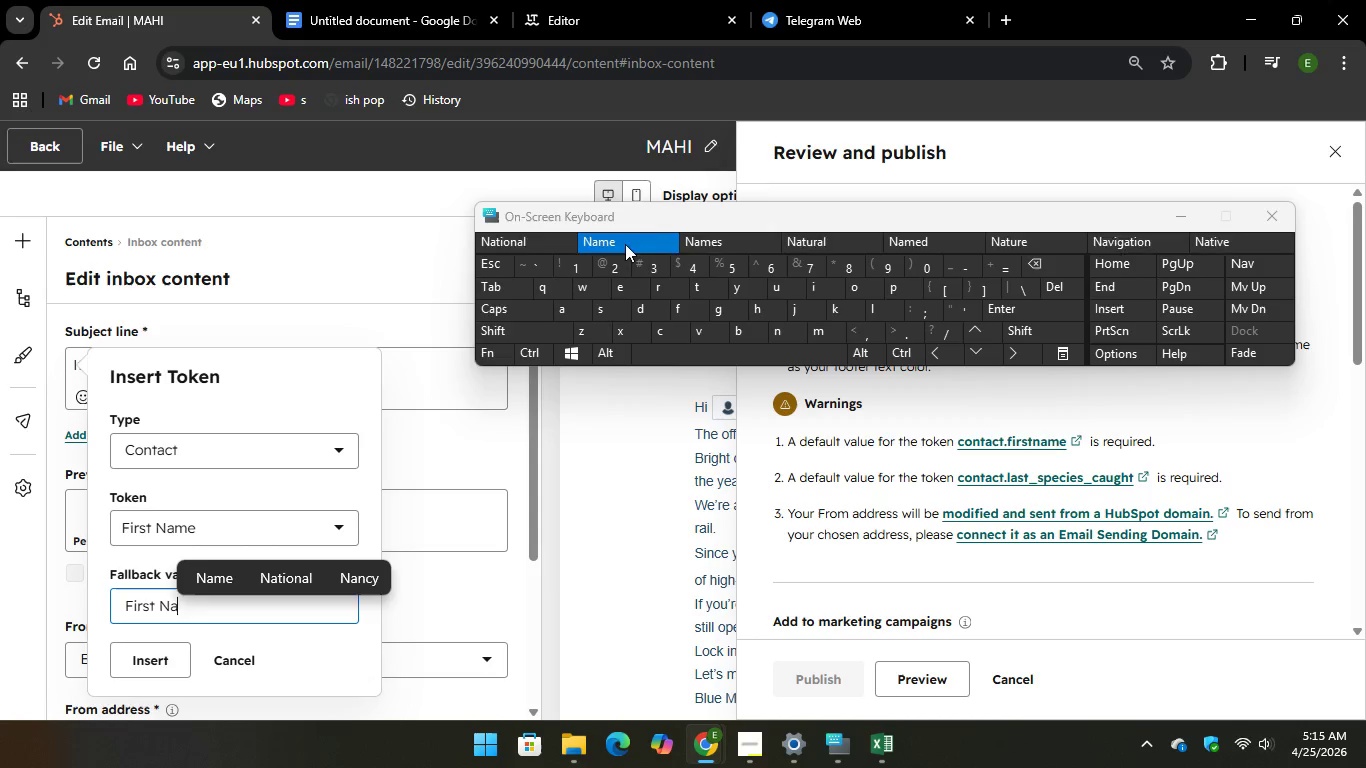 
left_click([152, 647])
 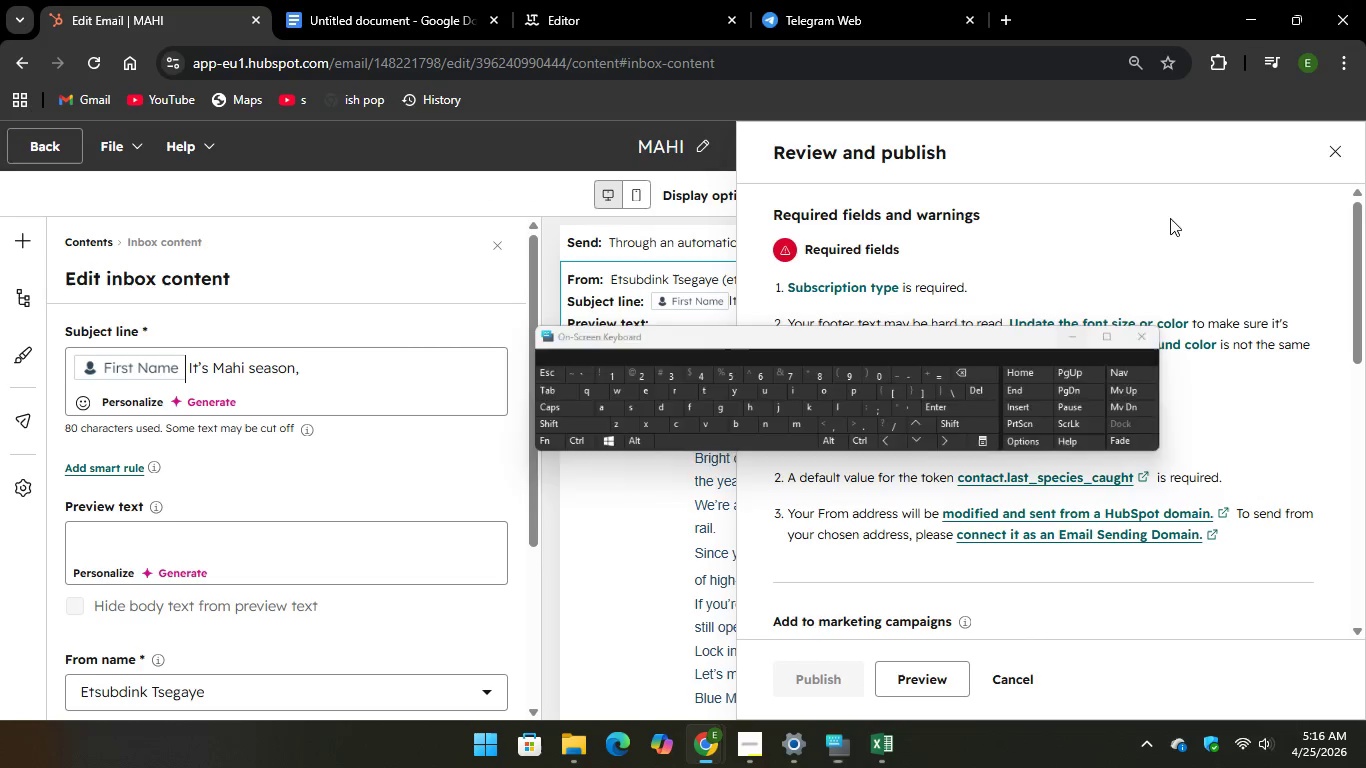 
wait(7.52)
 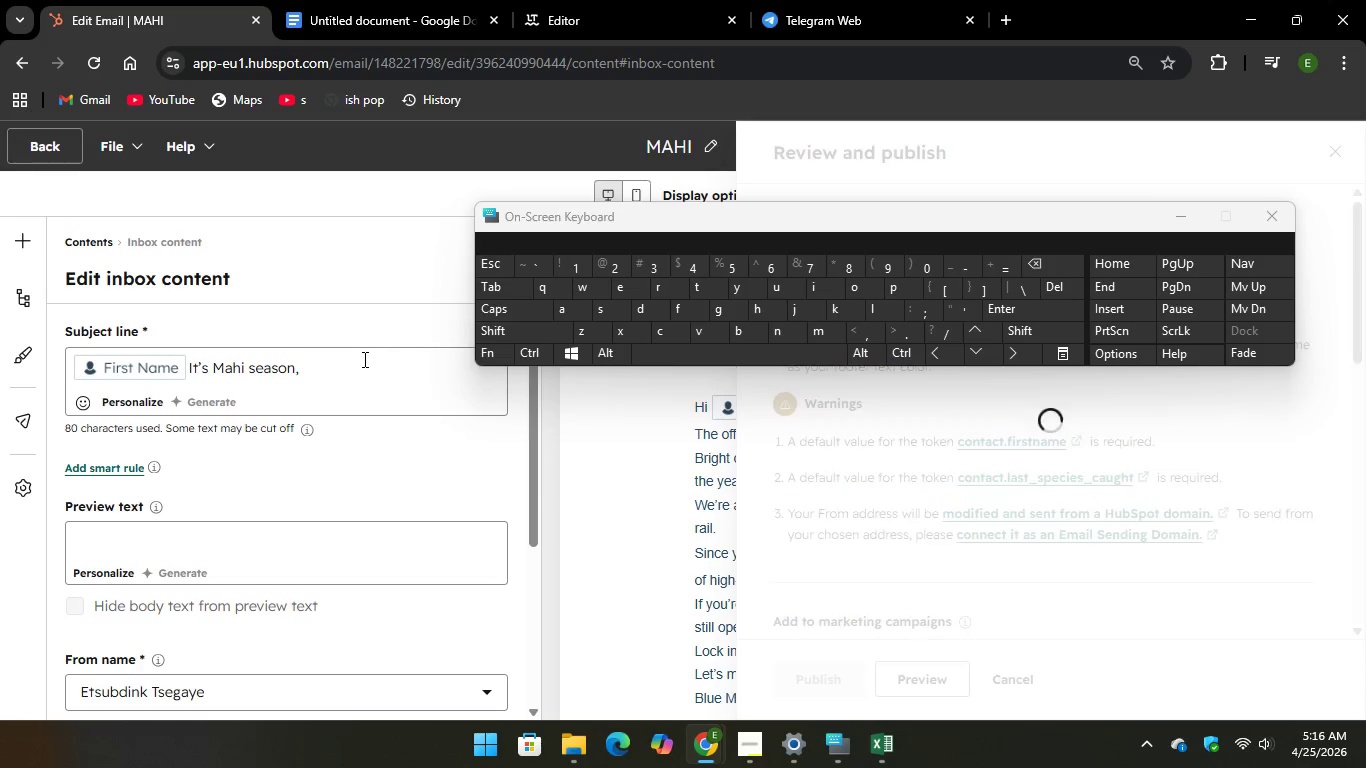 
left_click([1346, 149])
 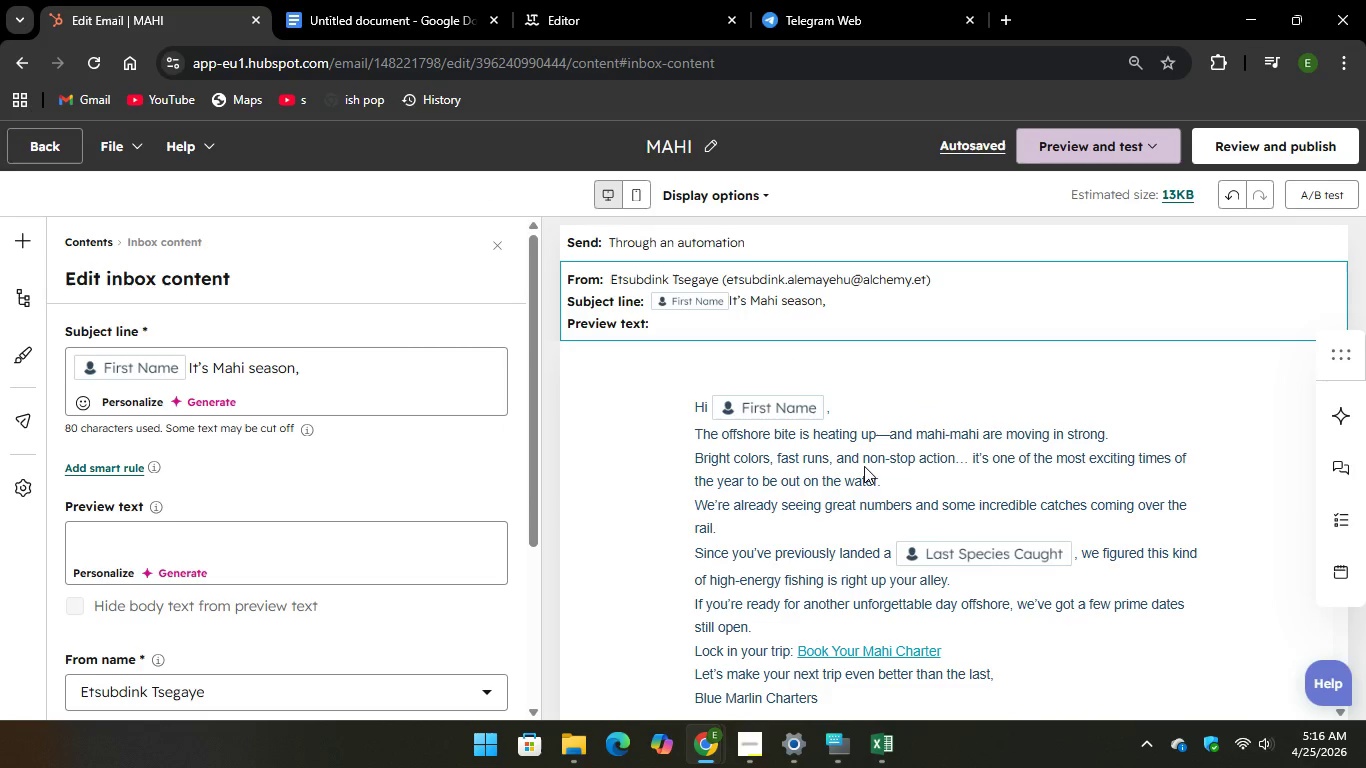 
left_click([770, 403])
 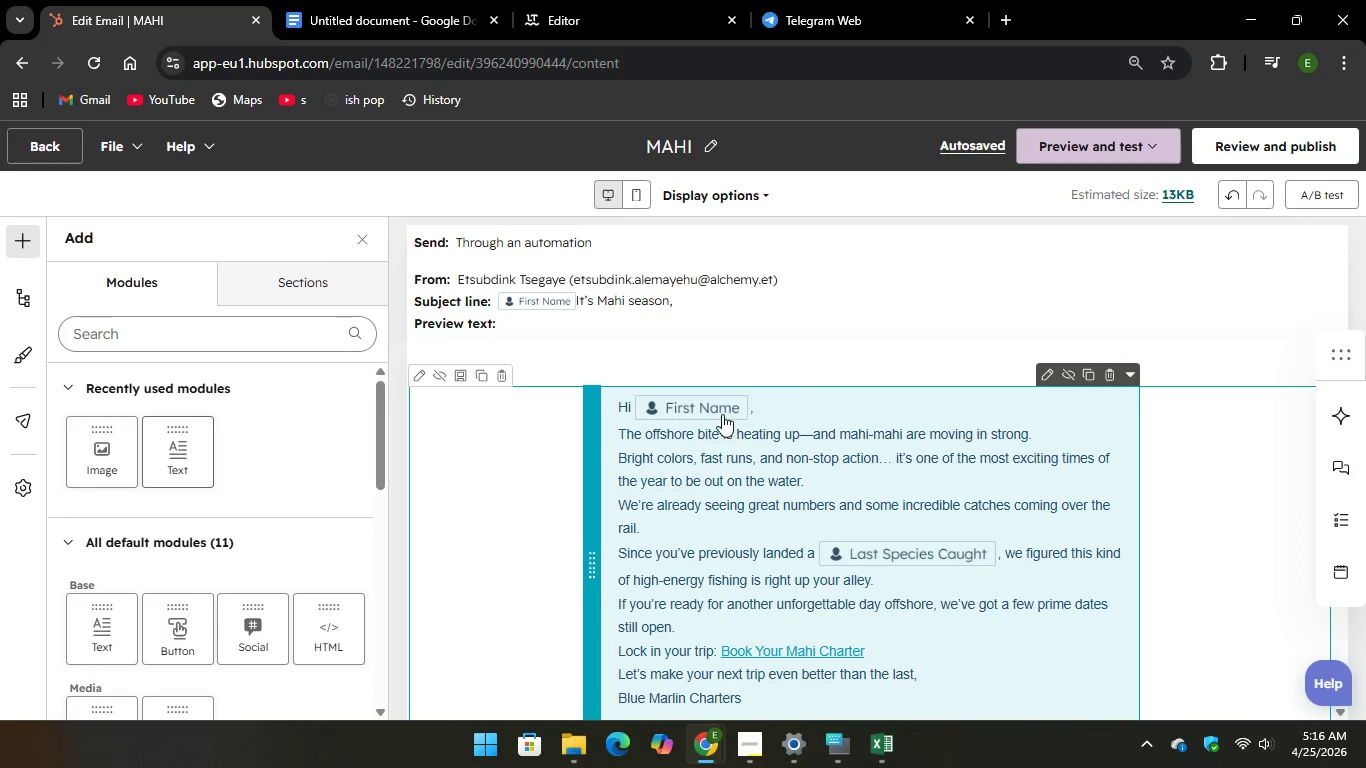 
left_click([720, 410])
 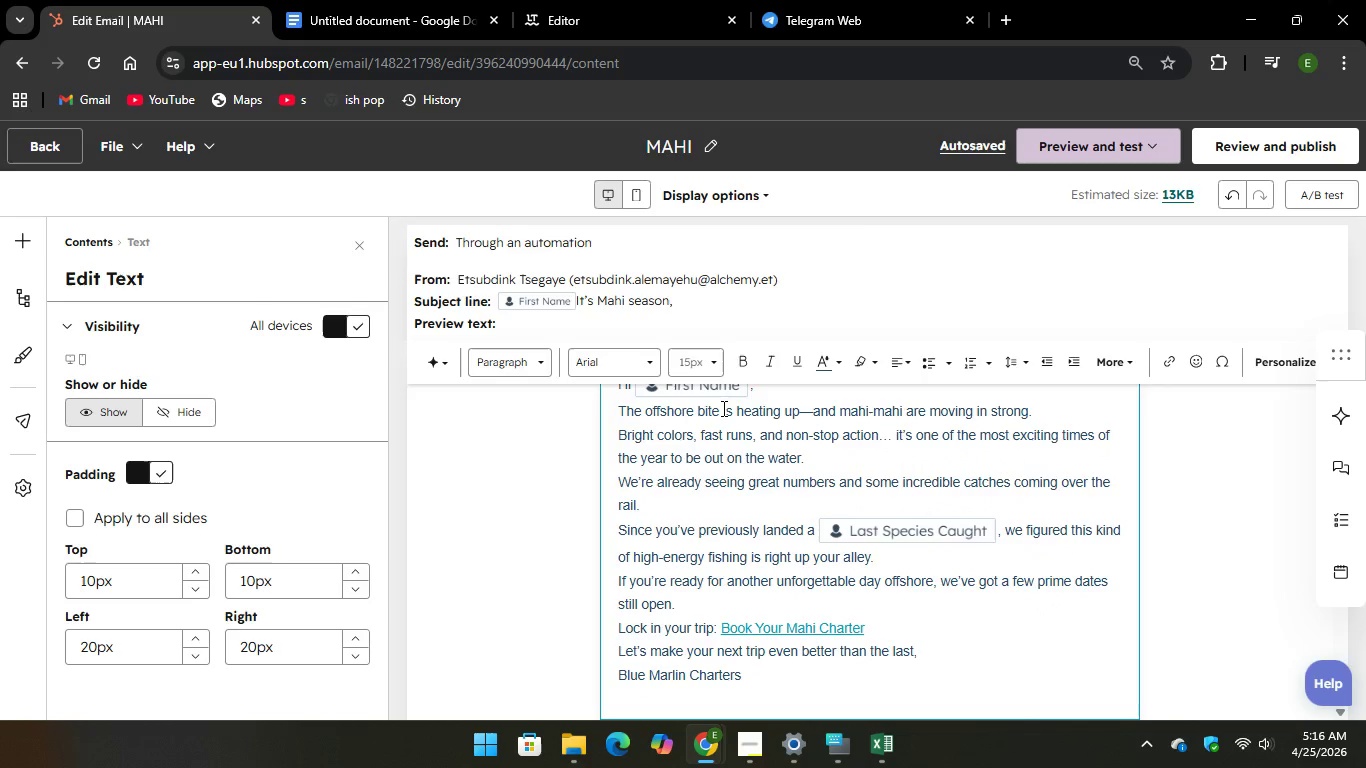 
scroll: coordinate [720, 425], scroll_direction: up, amount: 2.0
 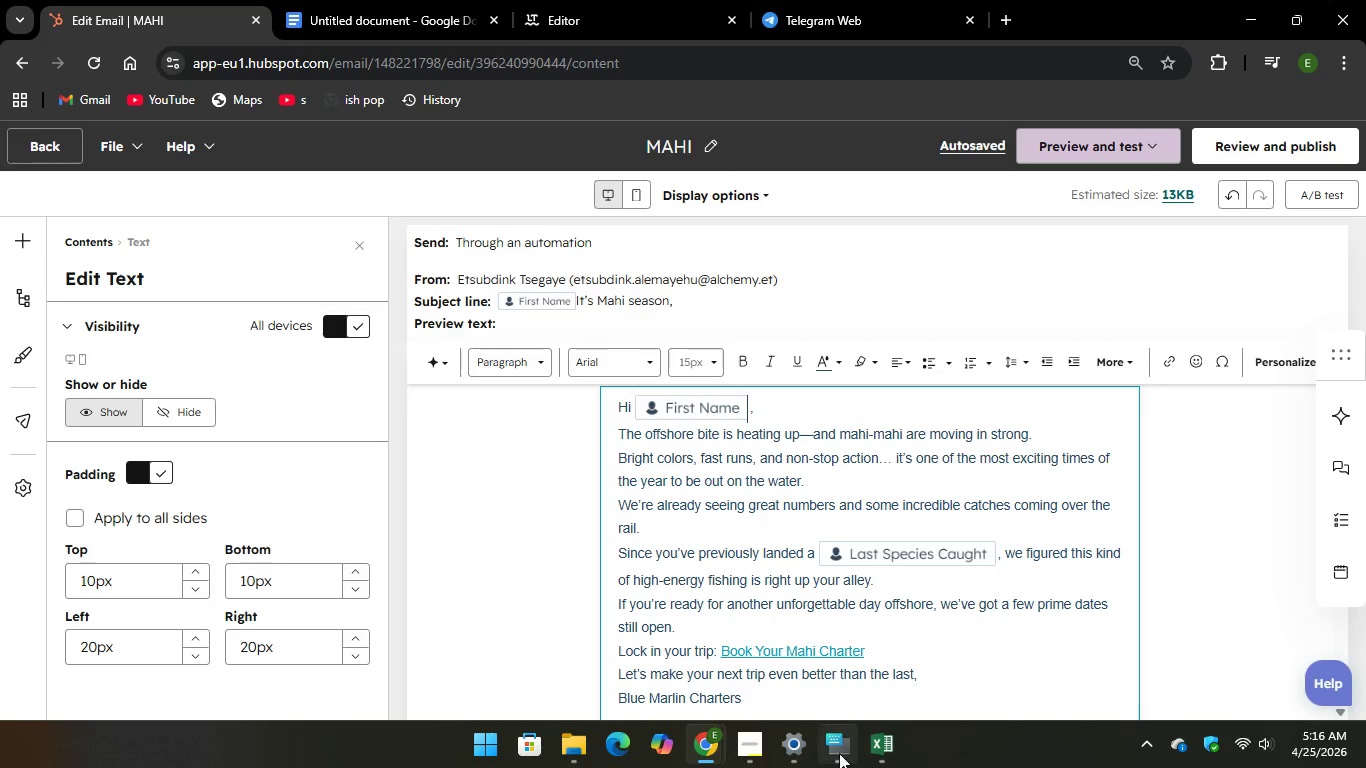 
left_click([834, 750])
 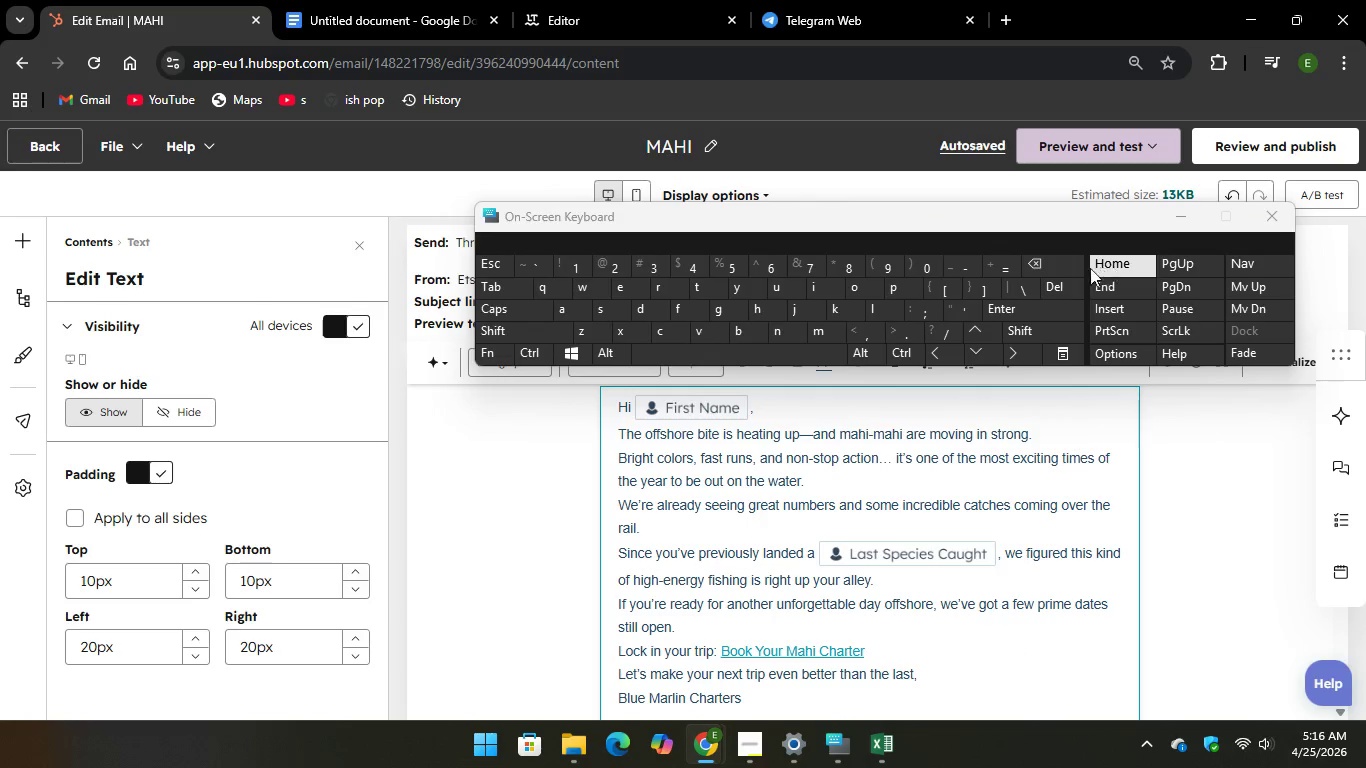 
key(Backspace)
 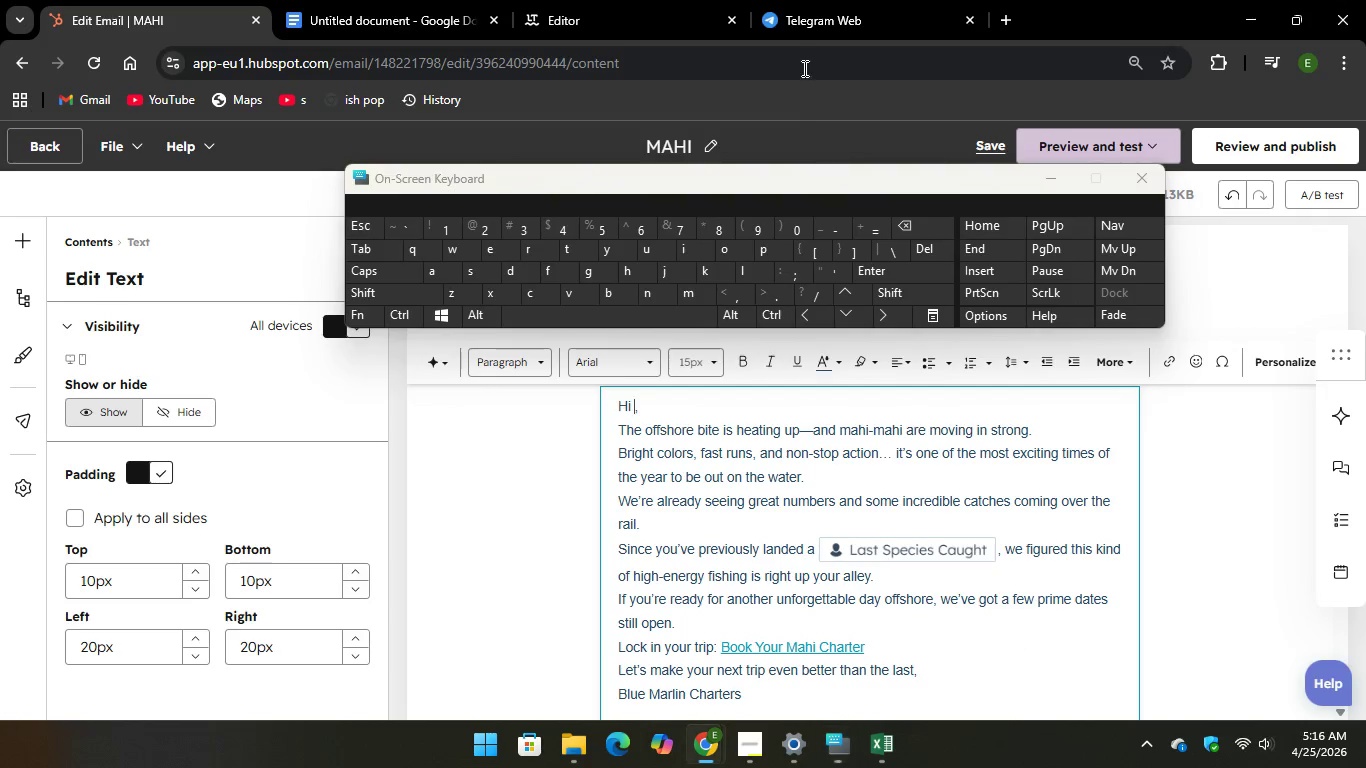 
left_click([817, 17])
 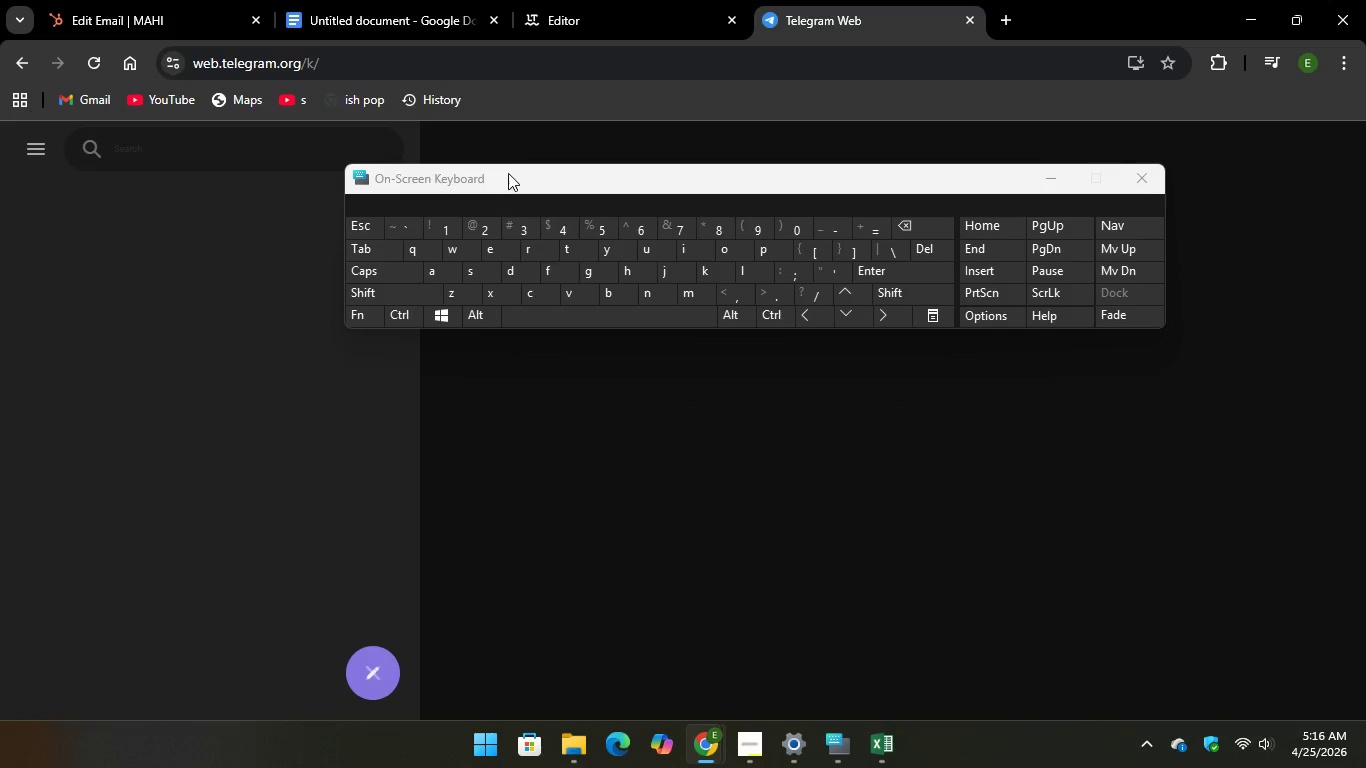 
scroll: coordinate [260, 205], scroll_direction: up, amount: 2.0
 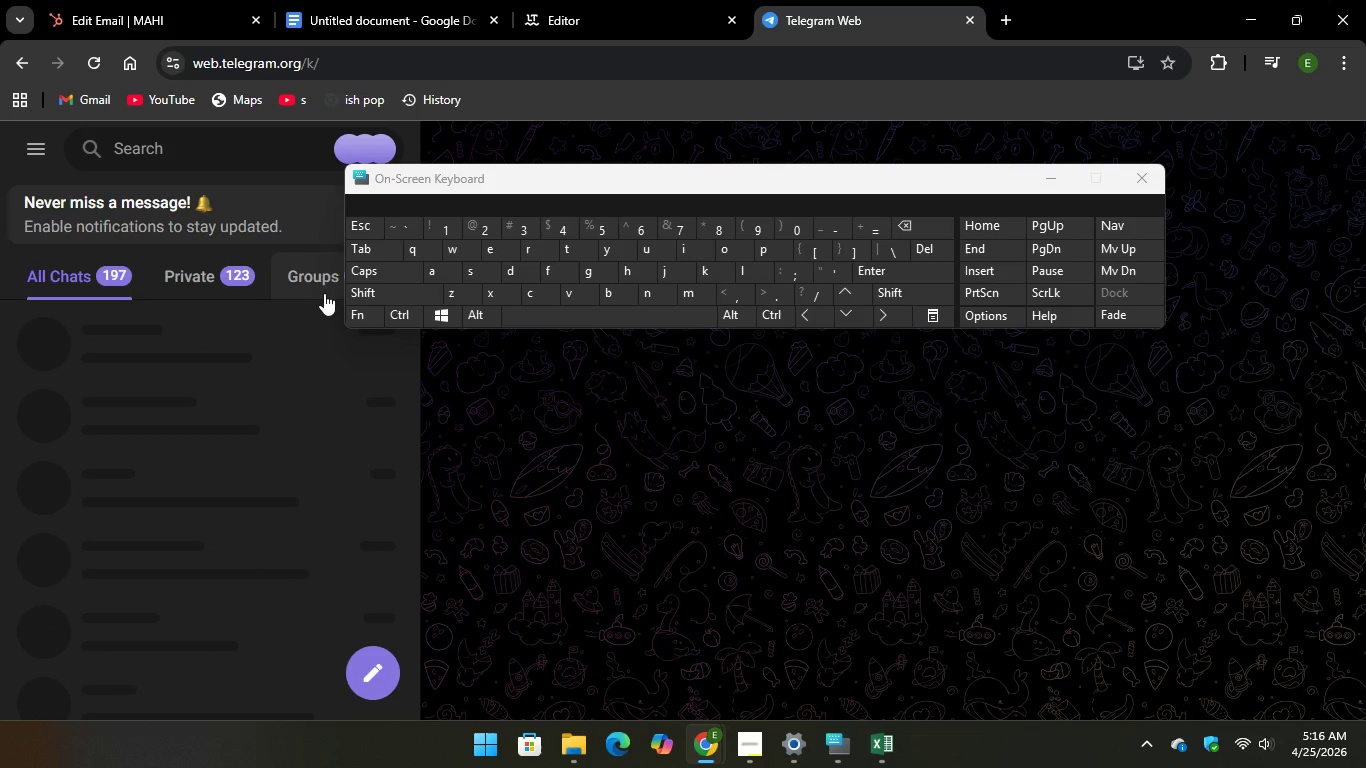 
left_click([322, 293])
 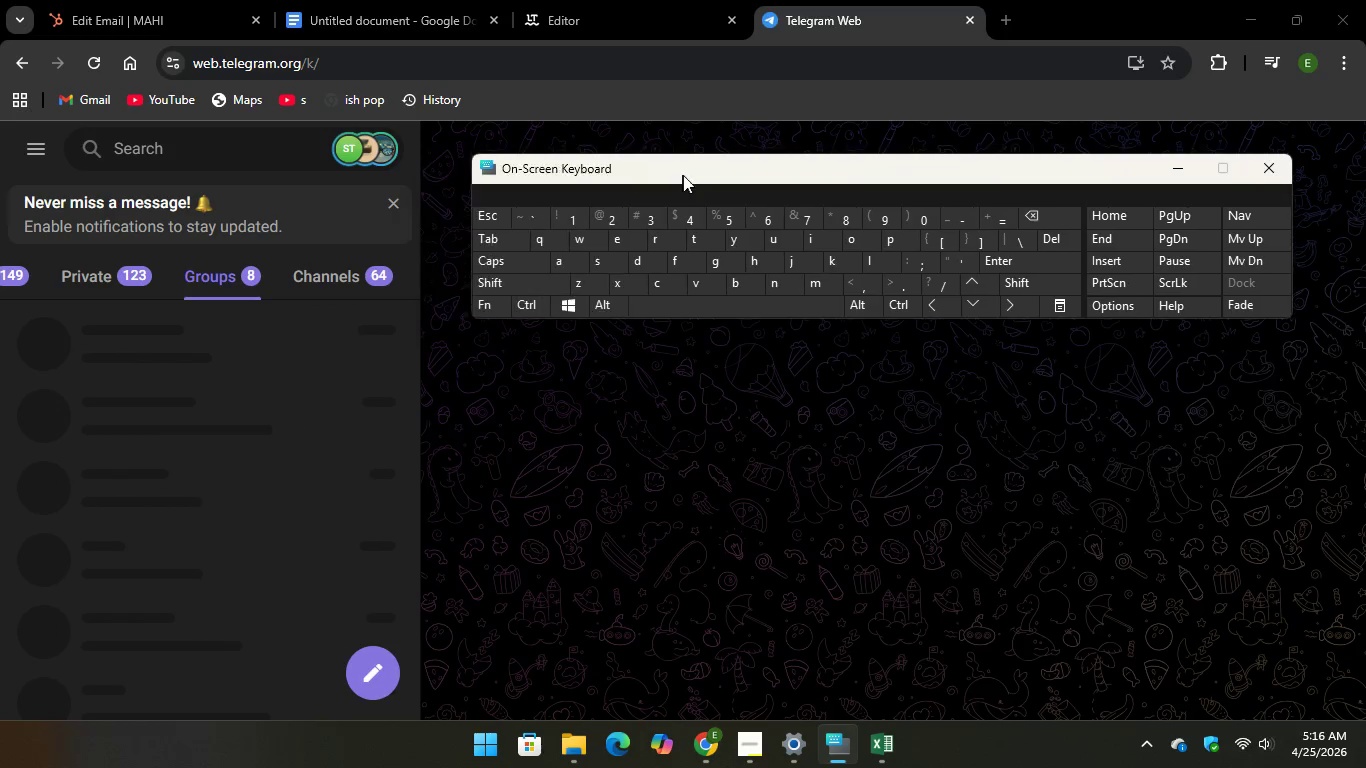 
wait(7.03)
 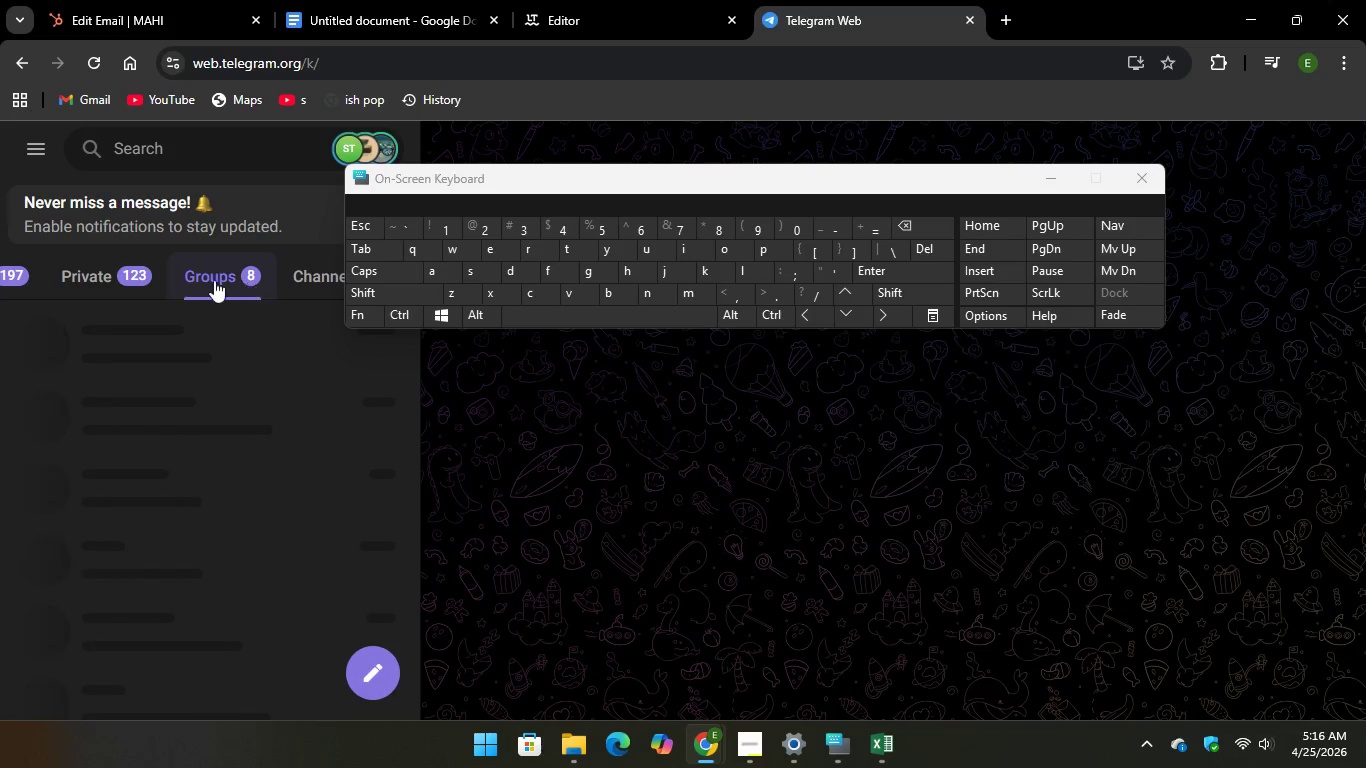 
left_click([402, 205])
 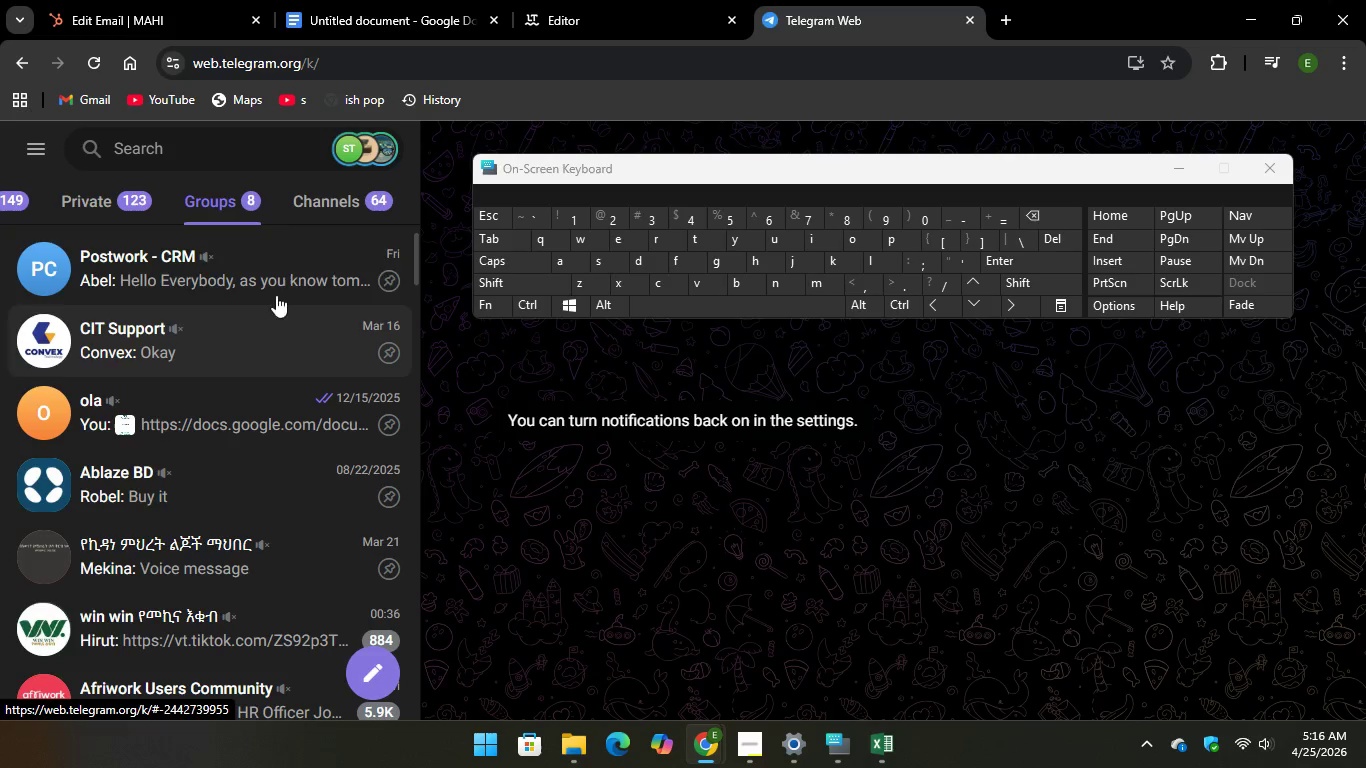 
left_click([284, 280])
 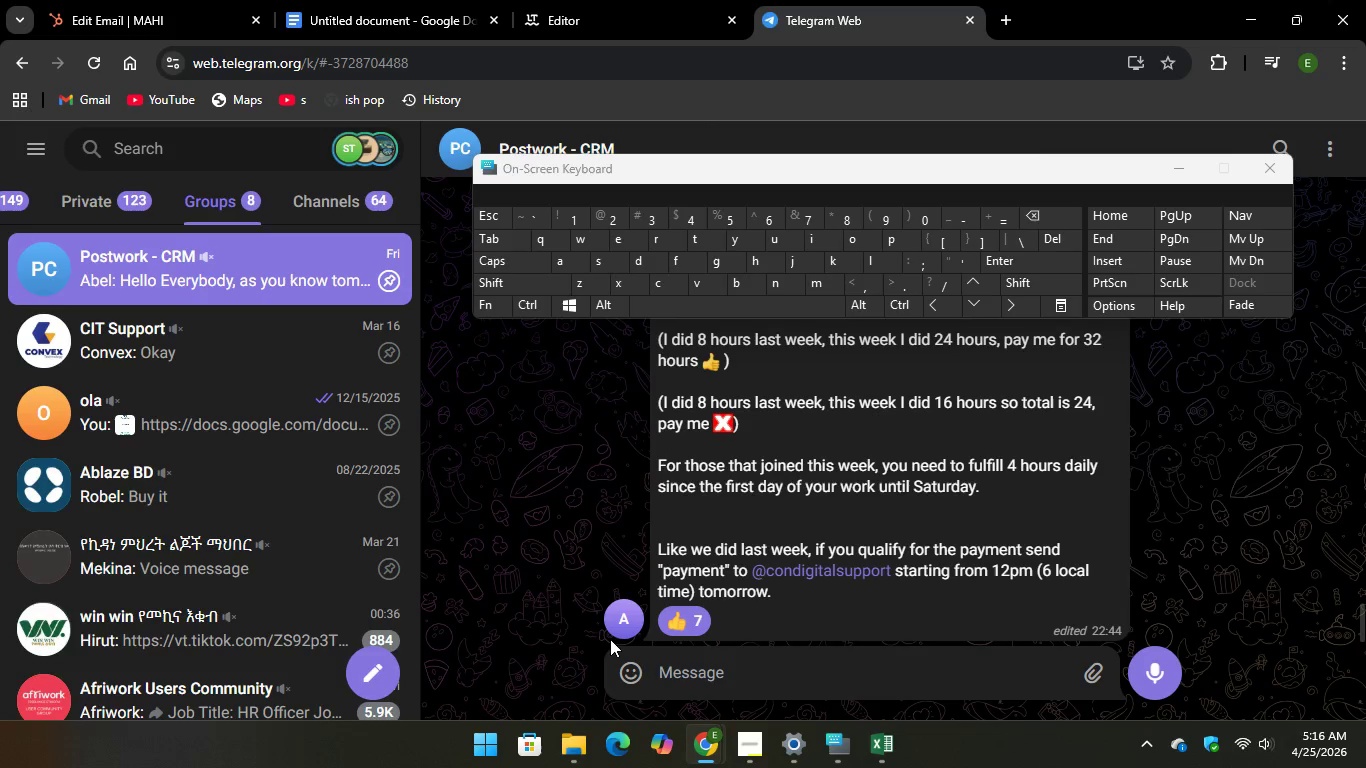 
left_click([623, 617])
 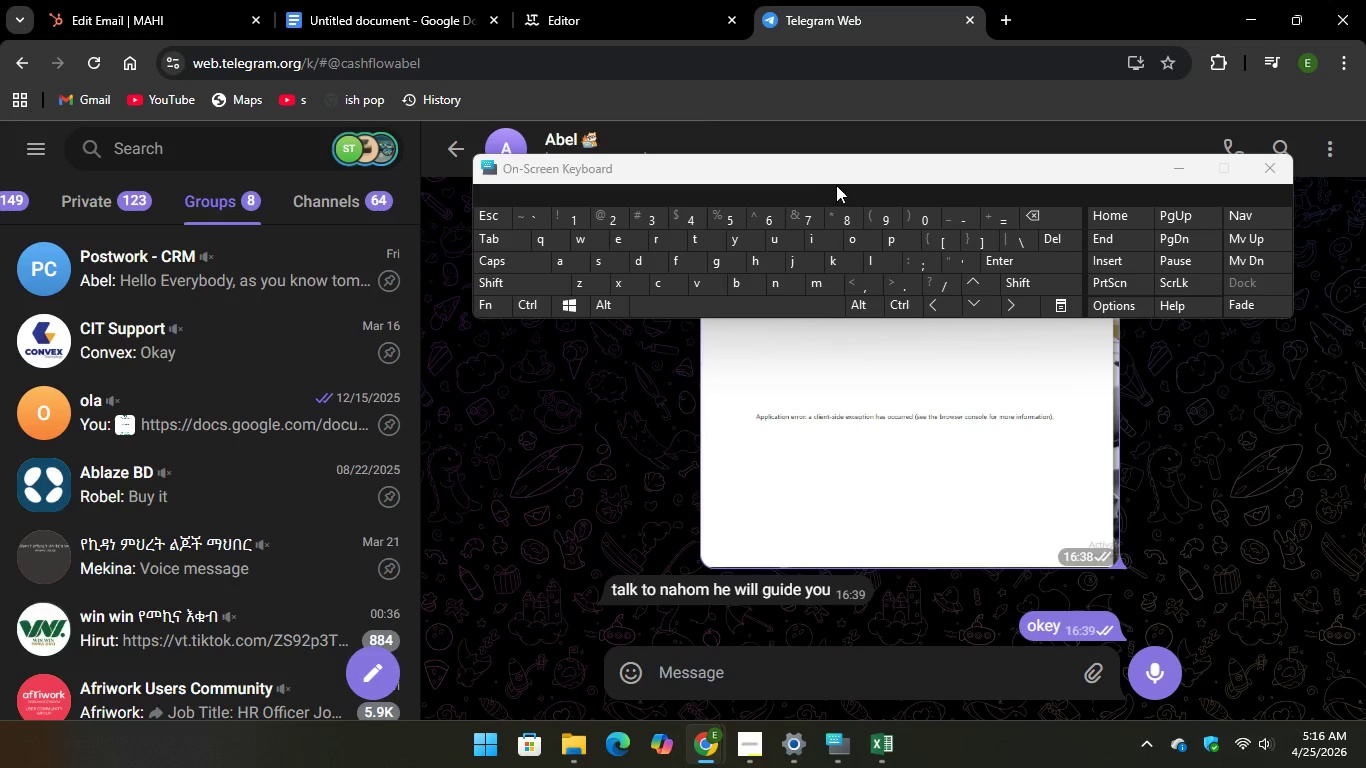 
scroll: coordinate [787, 429], scroll_direction: up, amount: 25.0
 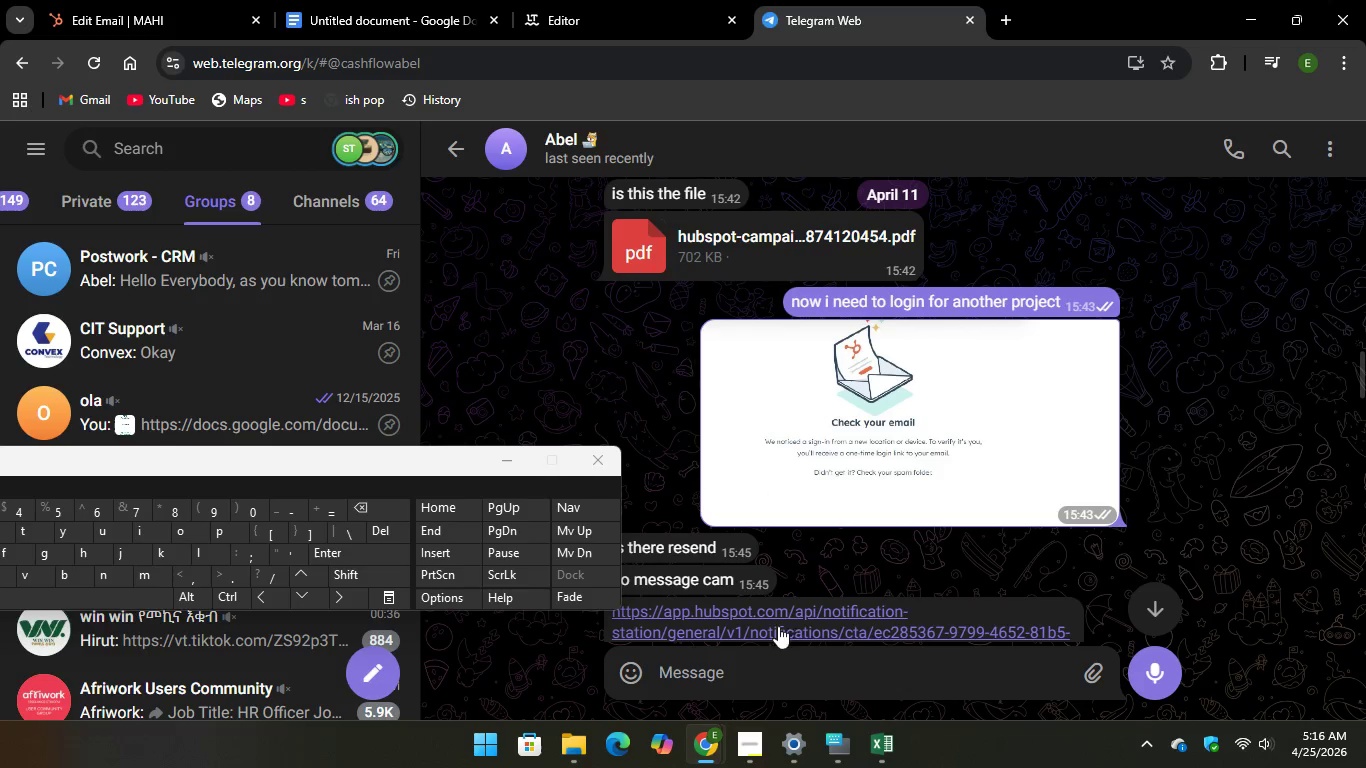 
left_click([783, 621])
 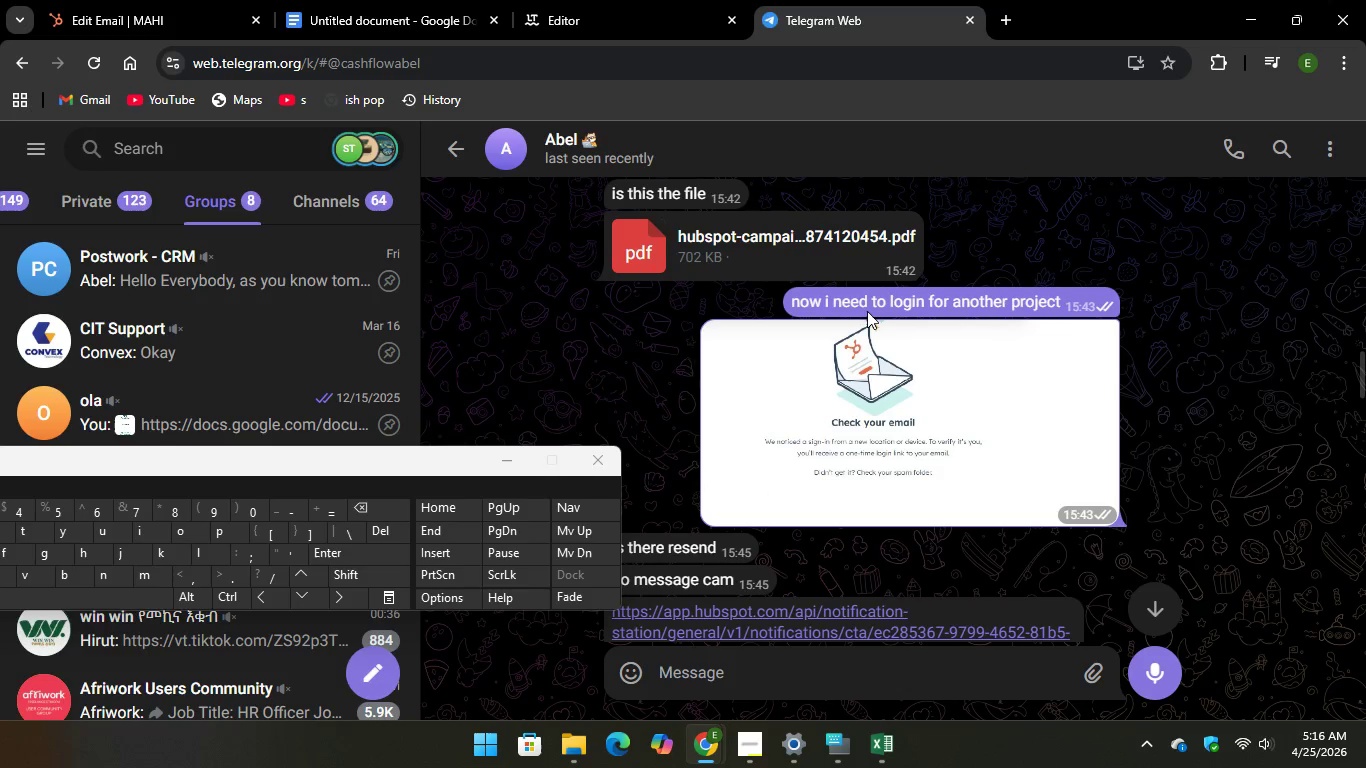 
scroll: coordinate [826, 485], scroll_direction: down, amount: 2.0
 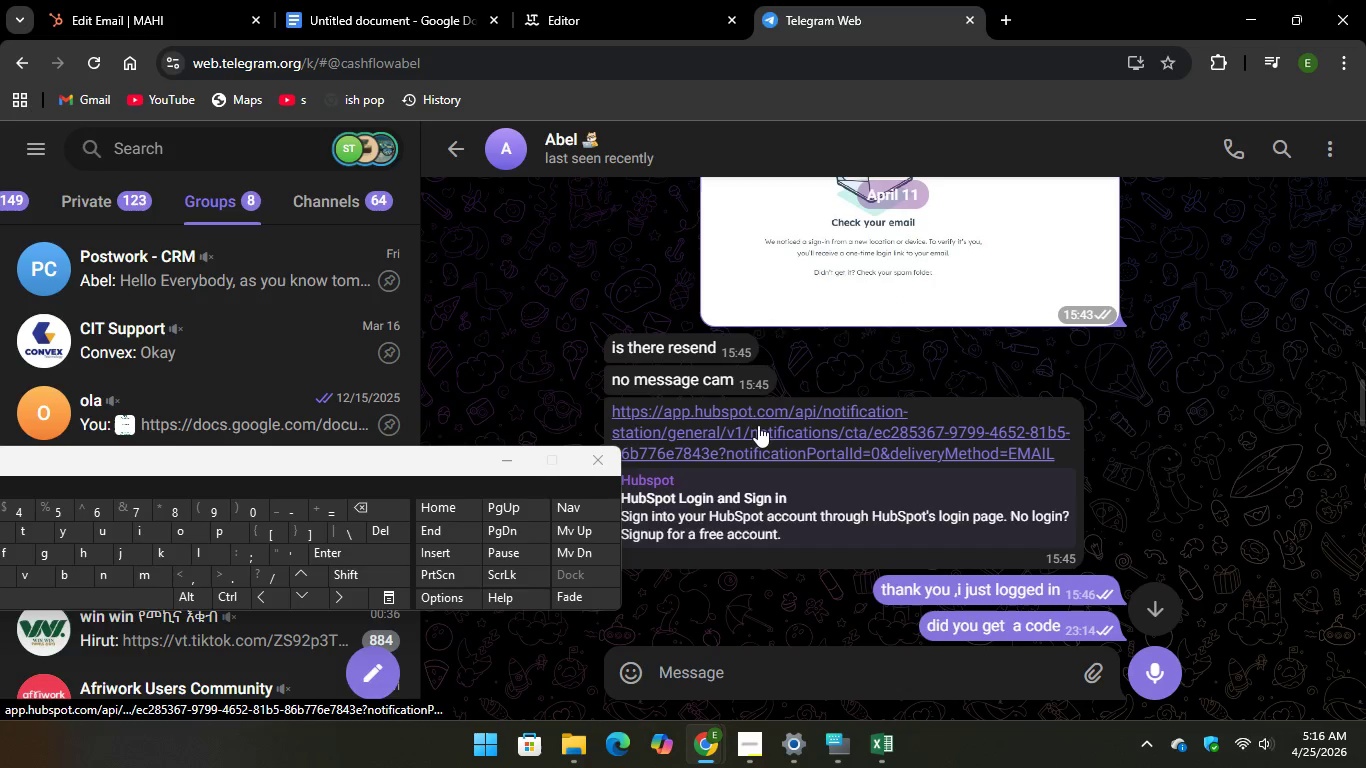 
left_click([757, 424])
 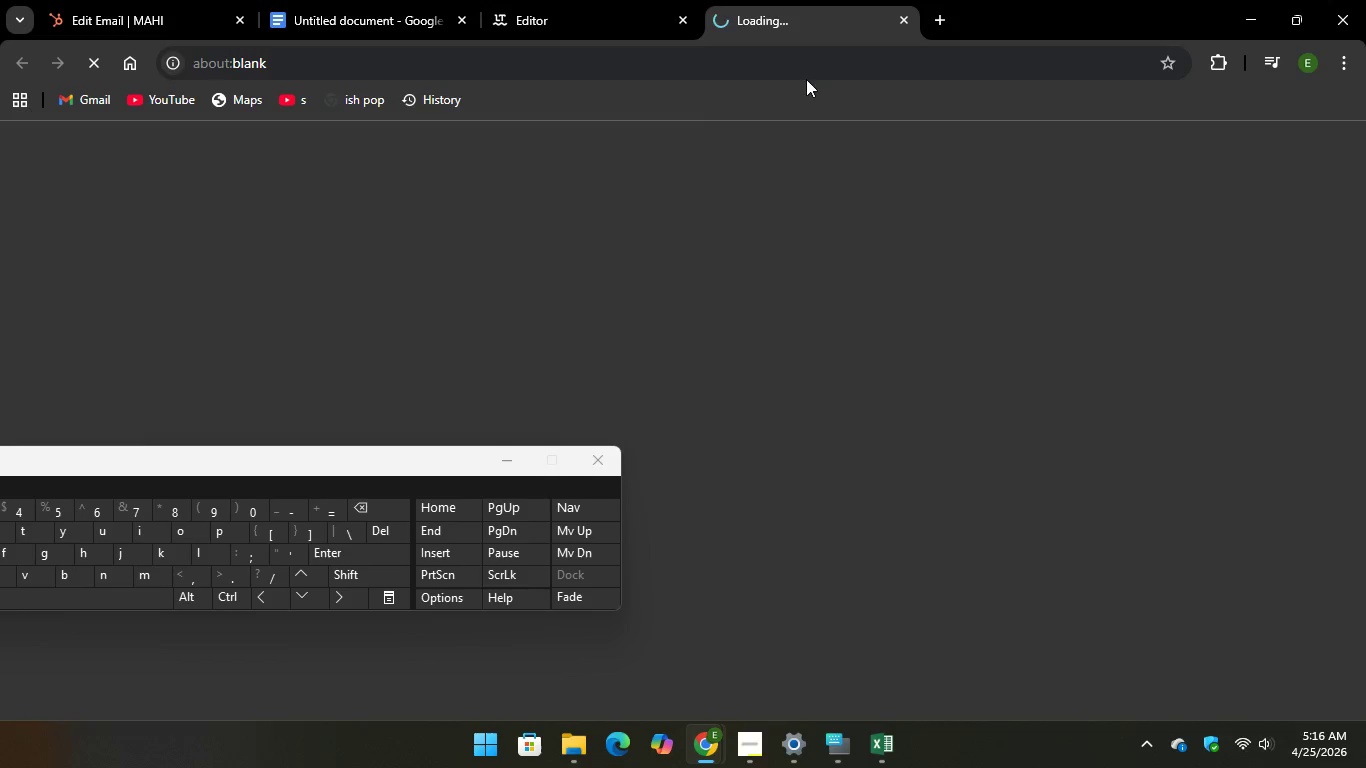 
left_click([108, 19])
 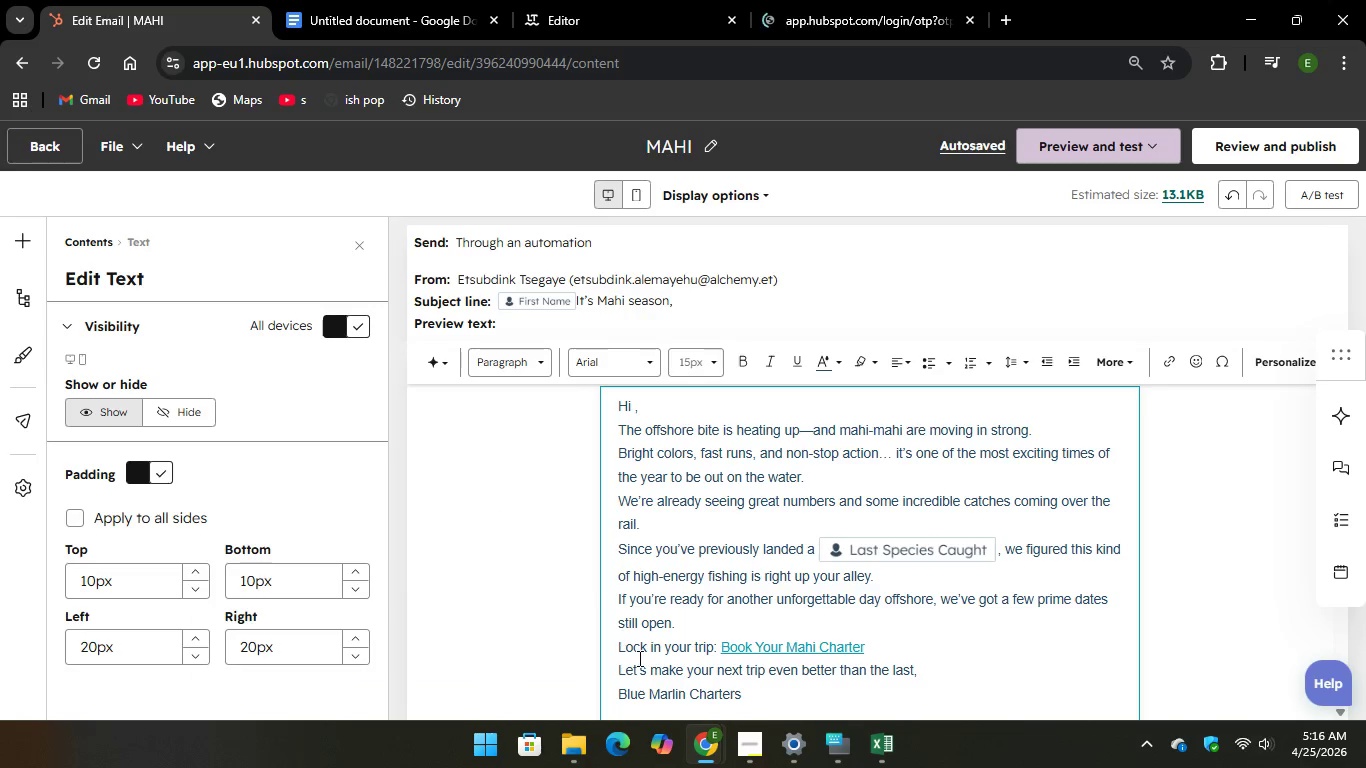 
left_click([839, 745])
 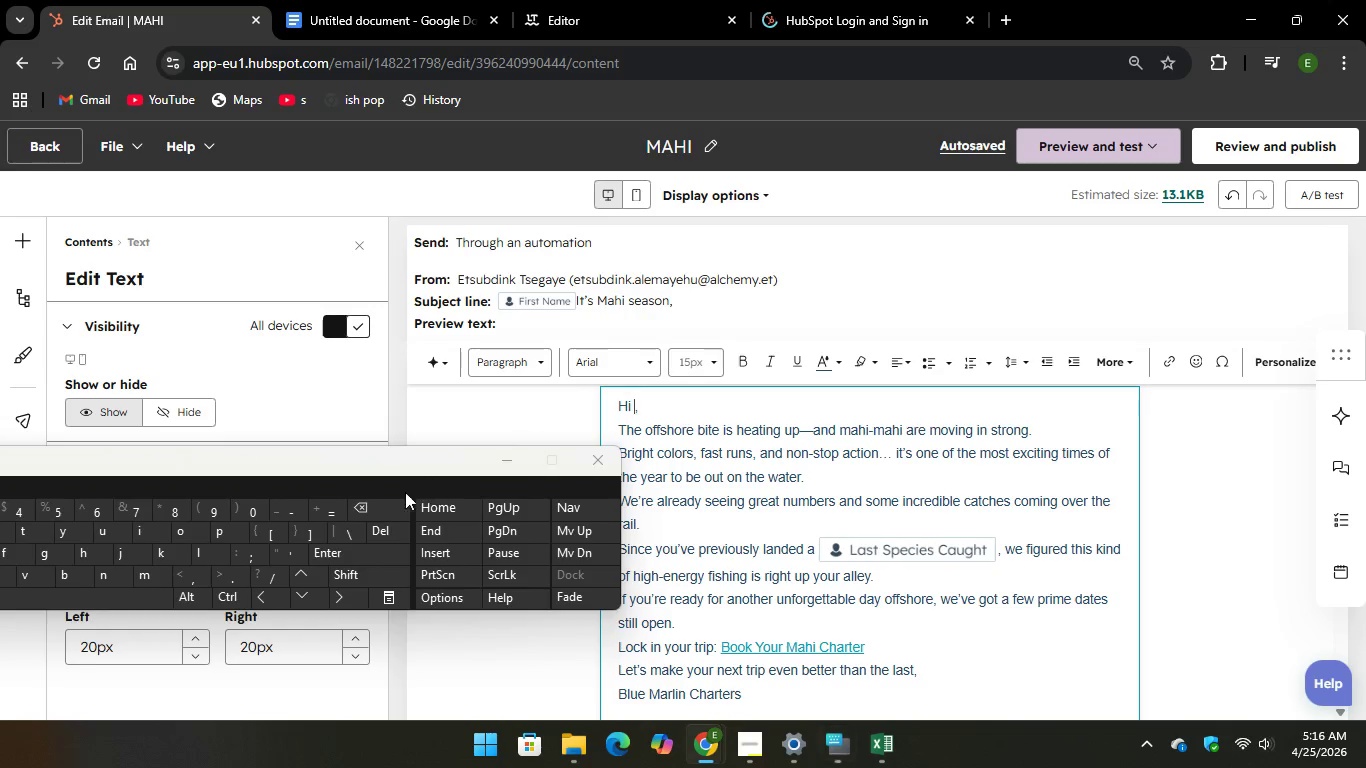 
mouse_move([725, 491])
 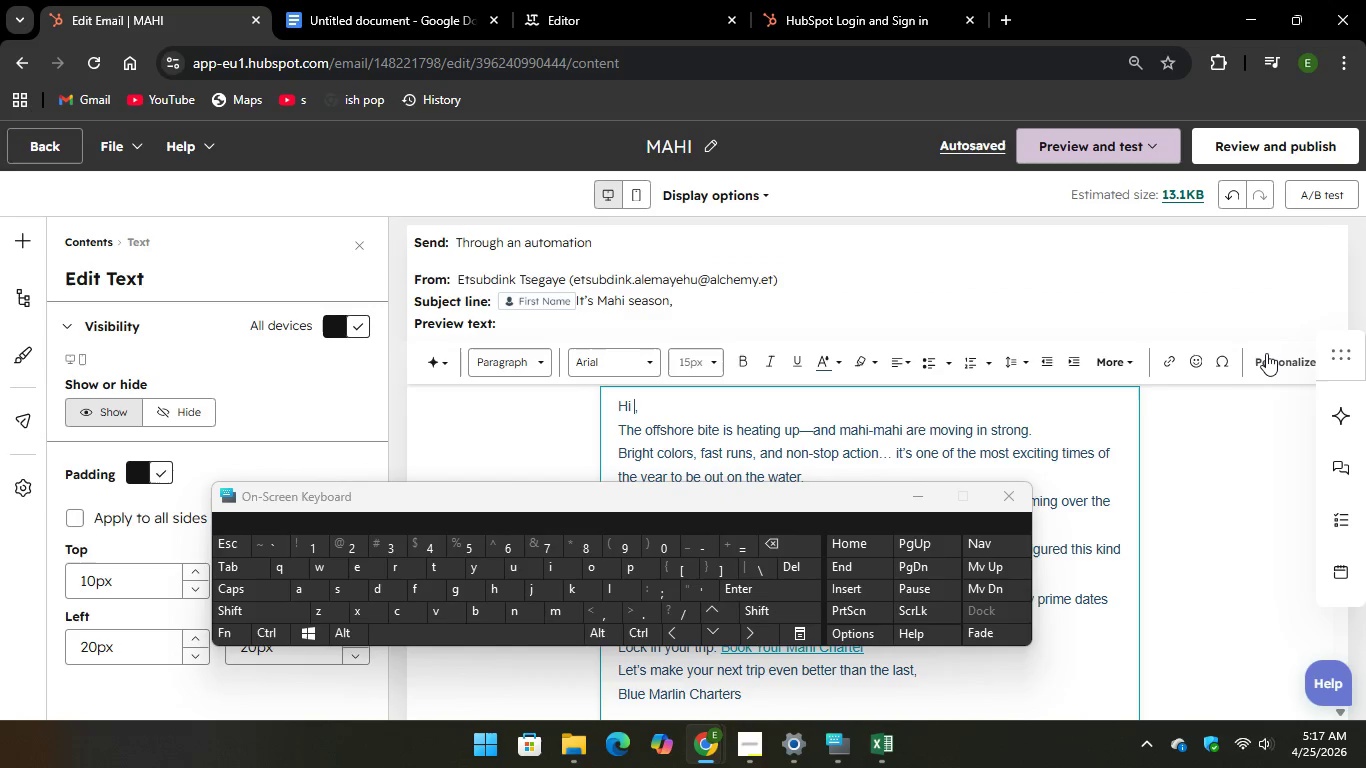 
left_click([1269, 359])
 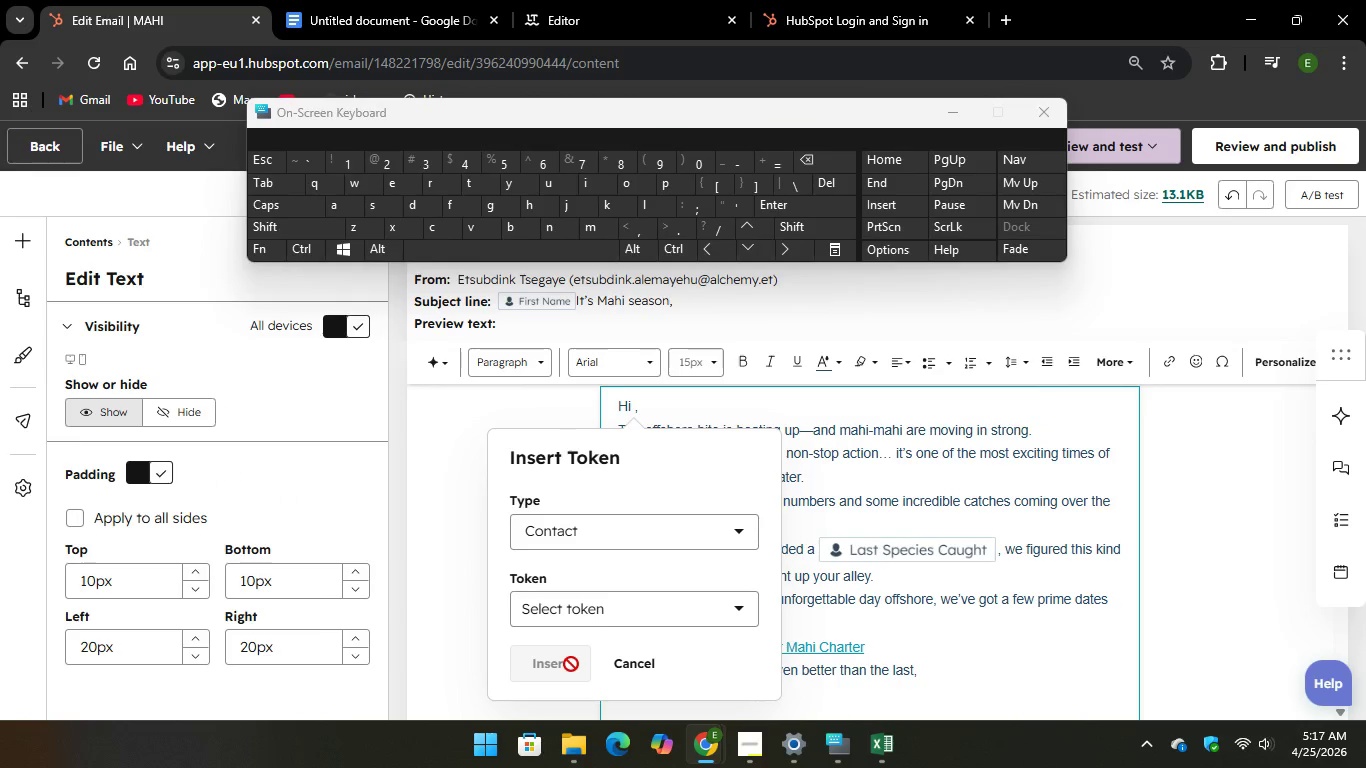 
left_click([619, 611])
 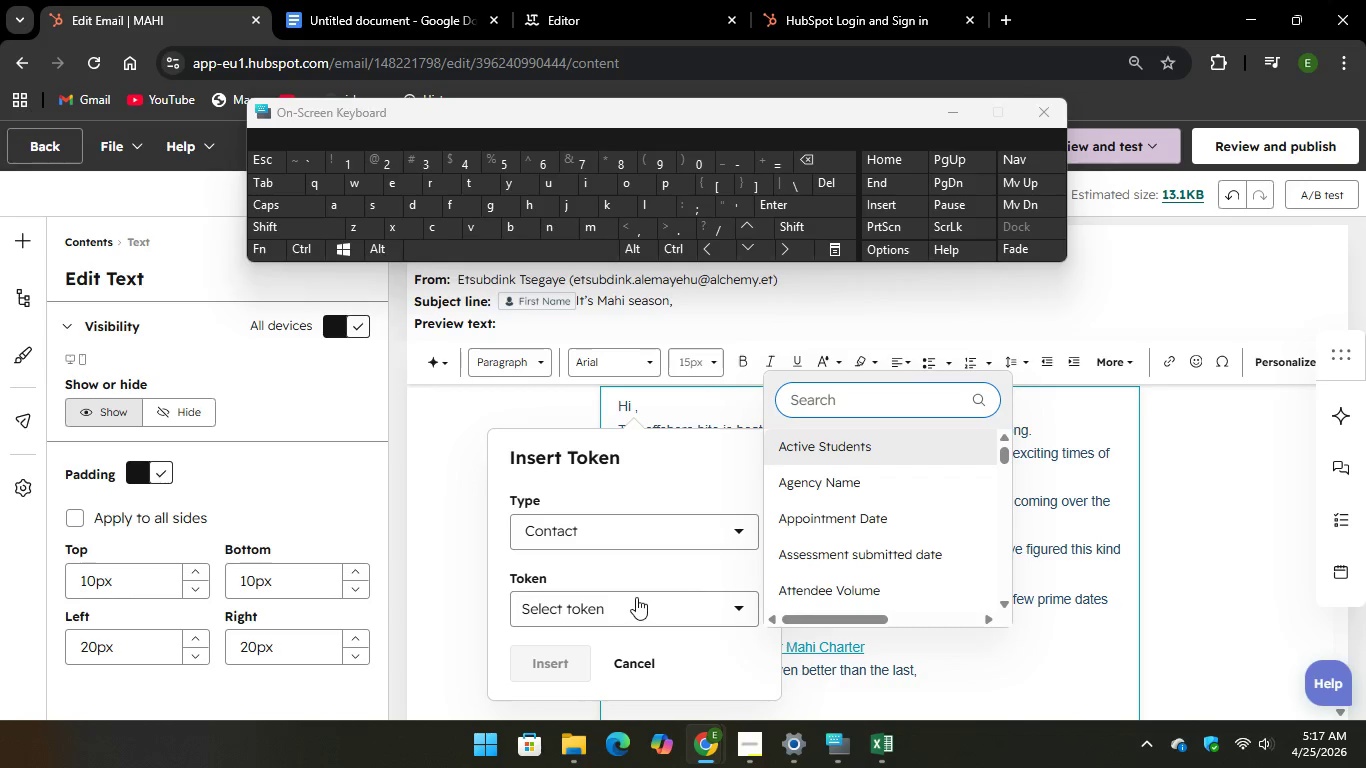 
scroll: coordinate [826, 503], scroll_direction: down, amount: 30.0
 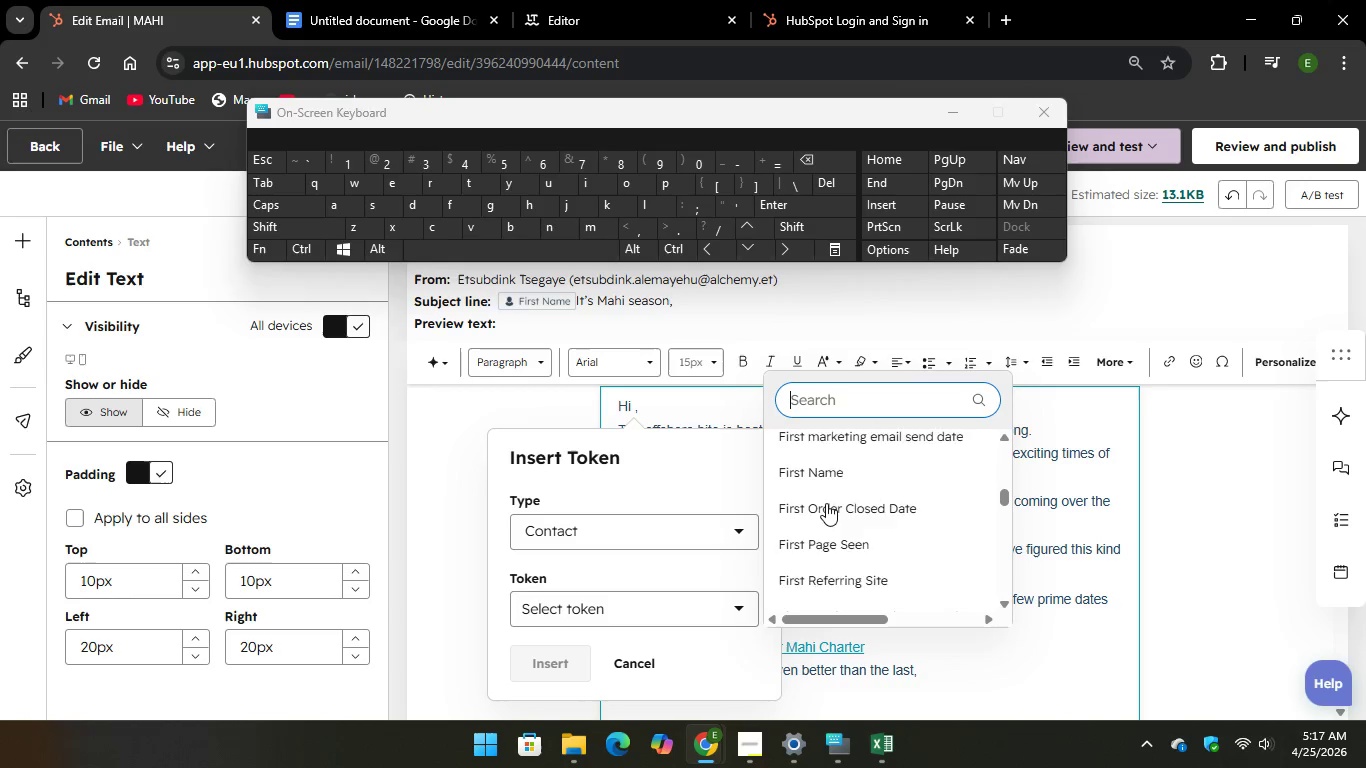 
left_click([820, 439])
 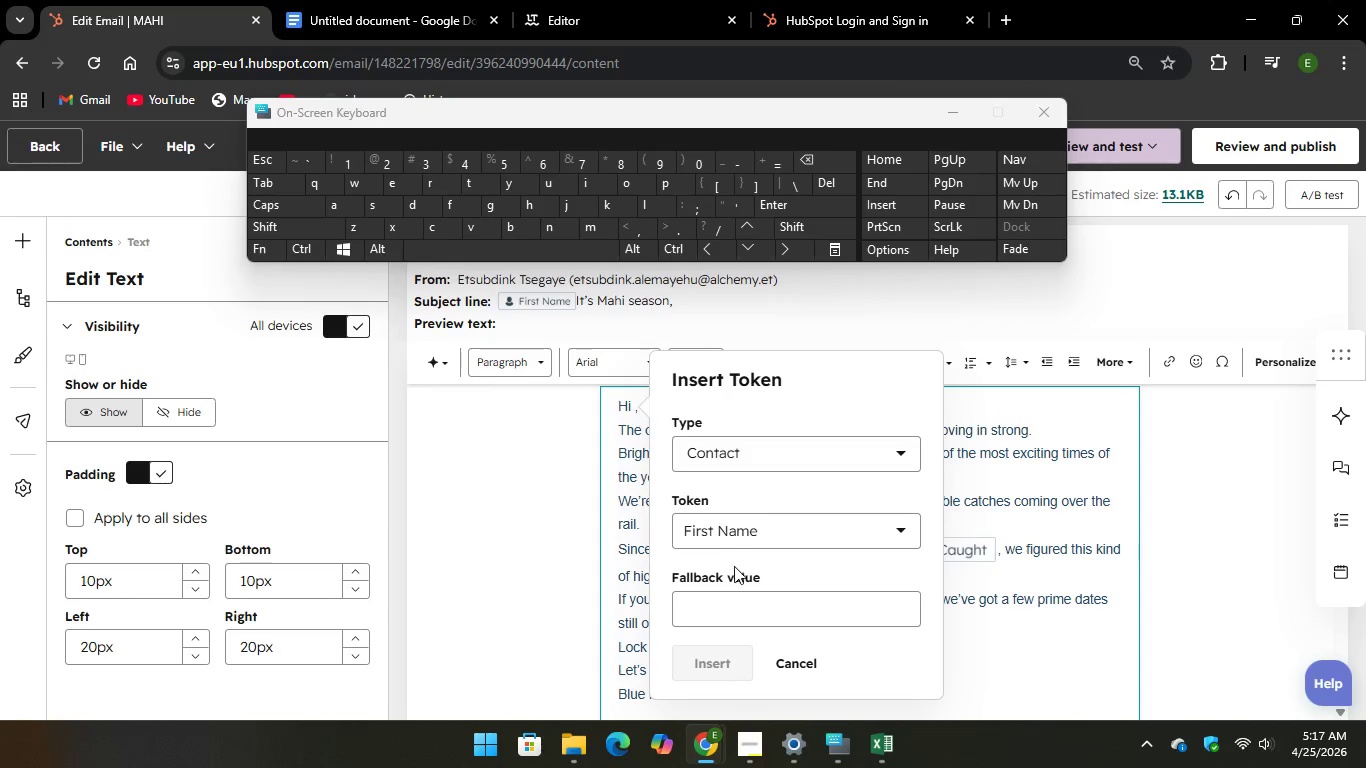 
left_click([728, 600])
 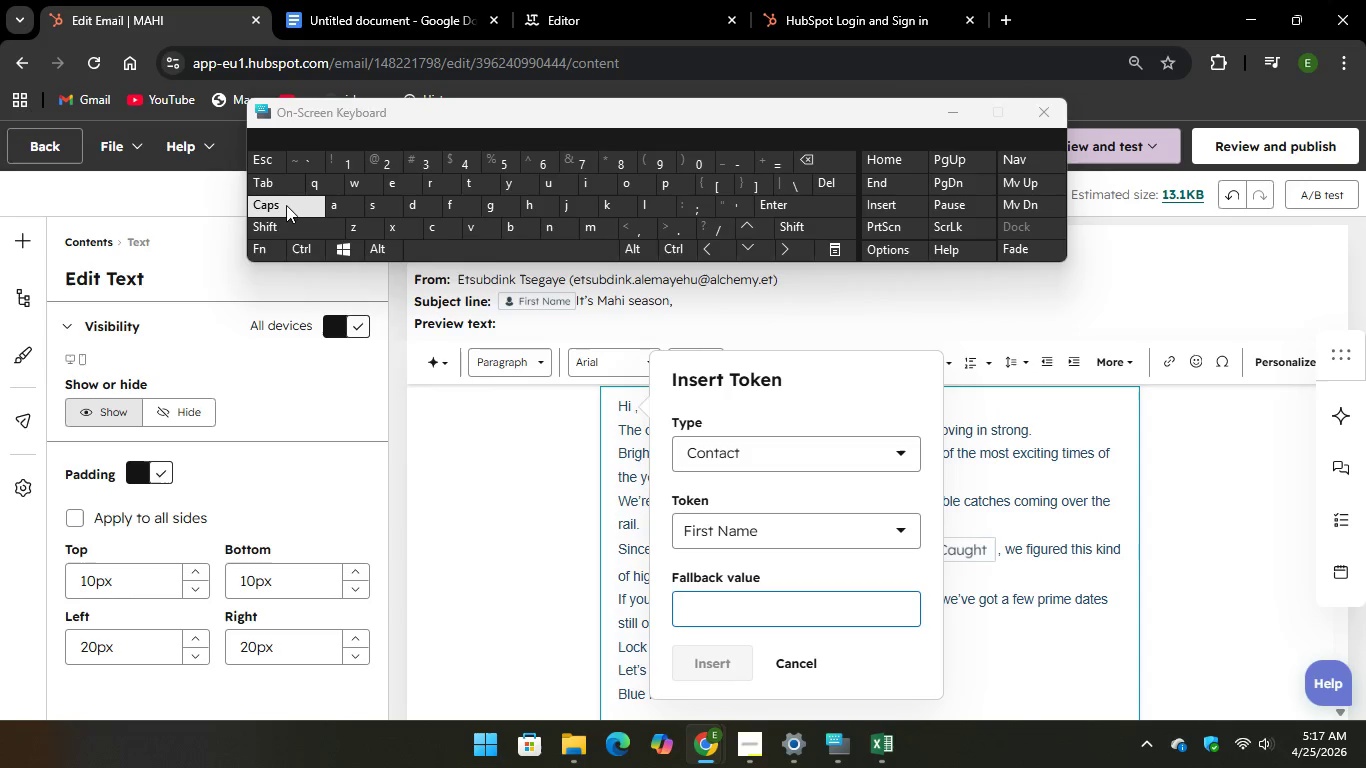 
key(CapsLock)
 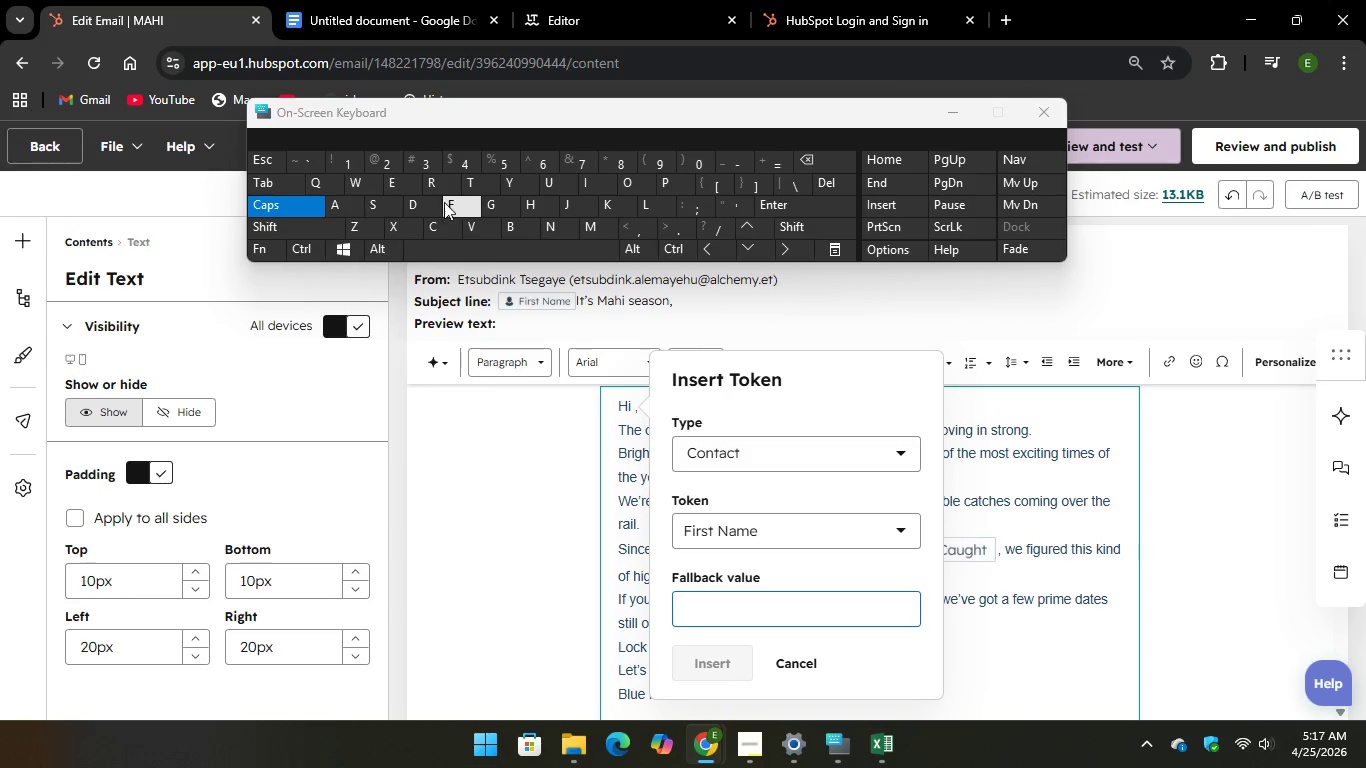 
key(F)
 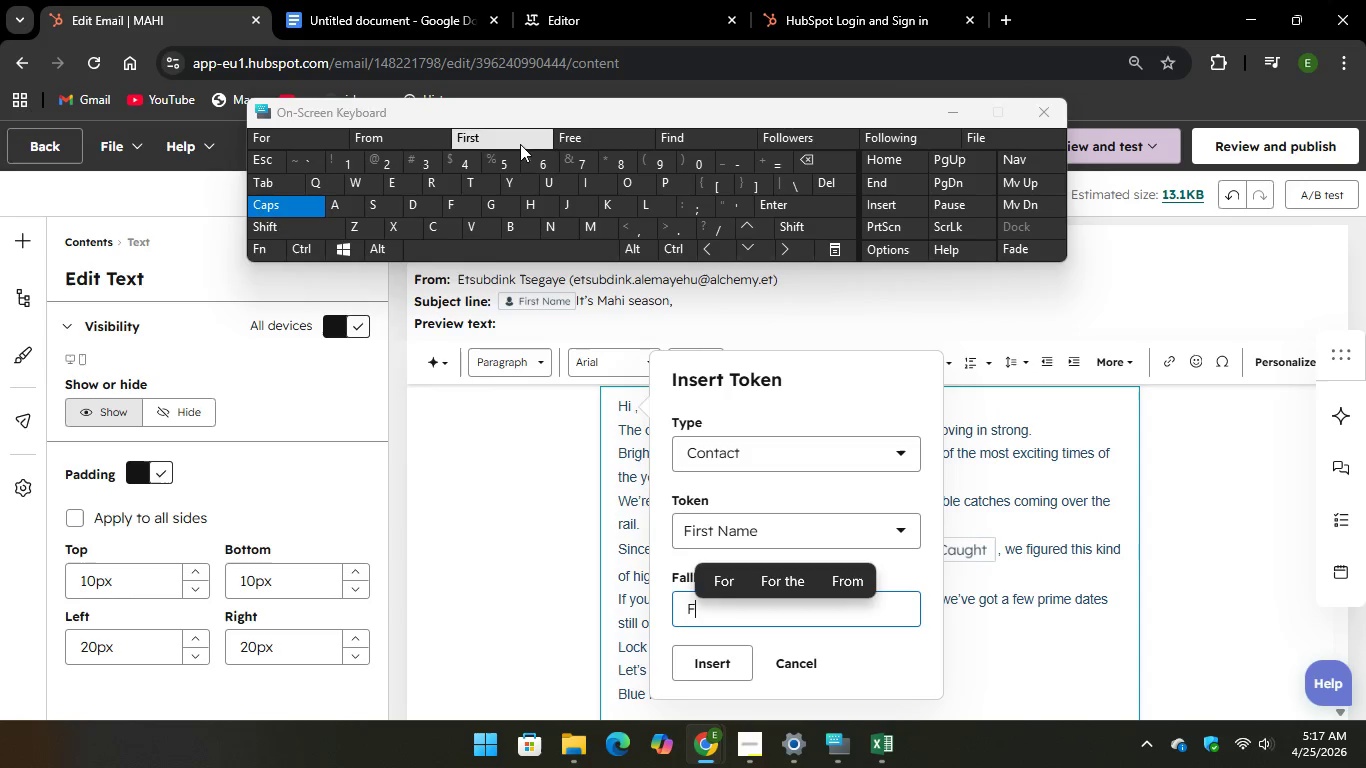 
key(Unknown)
 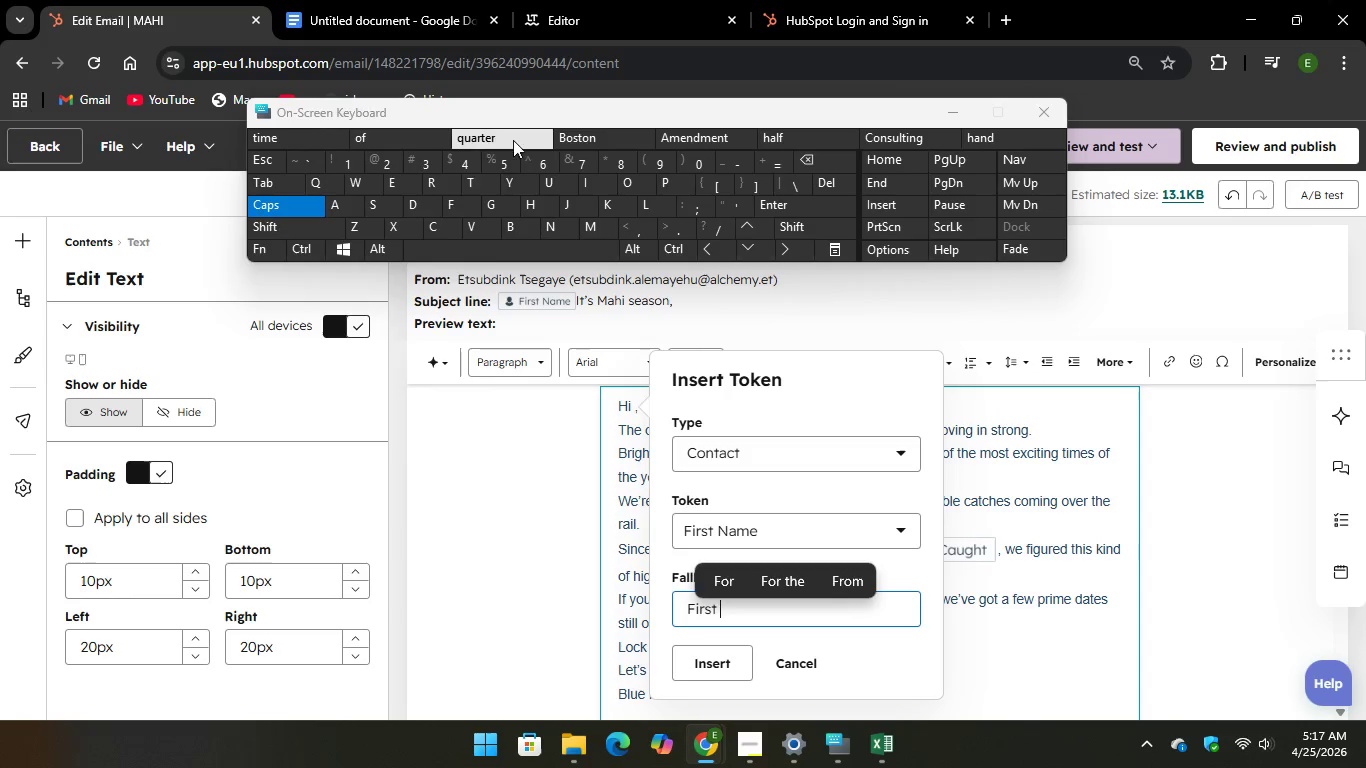 
key(Unknown)
 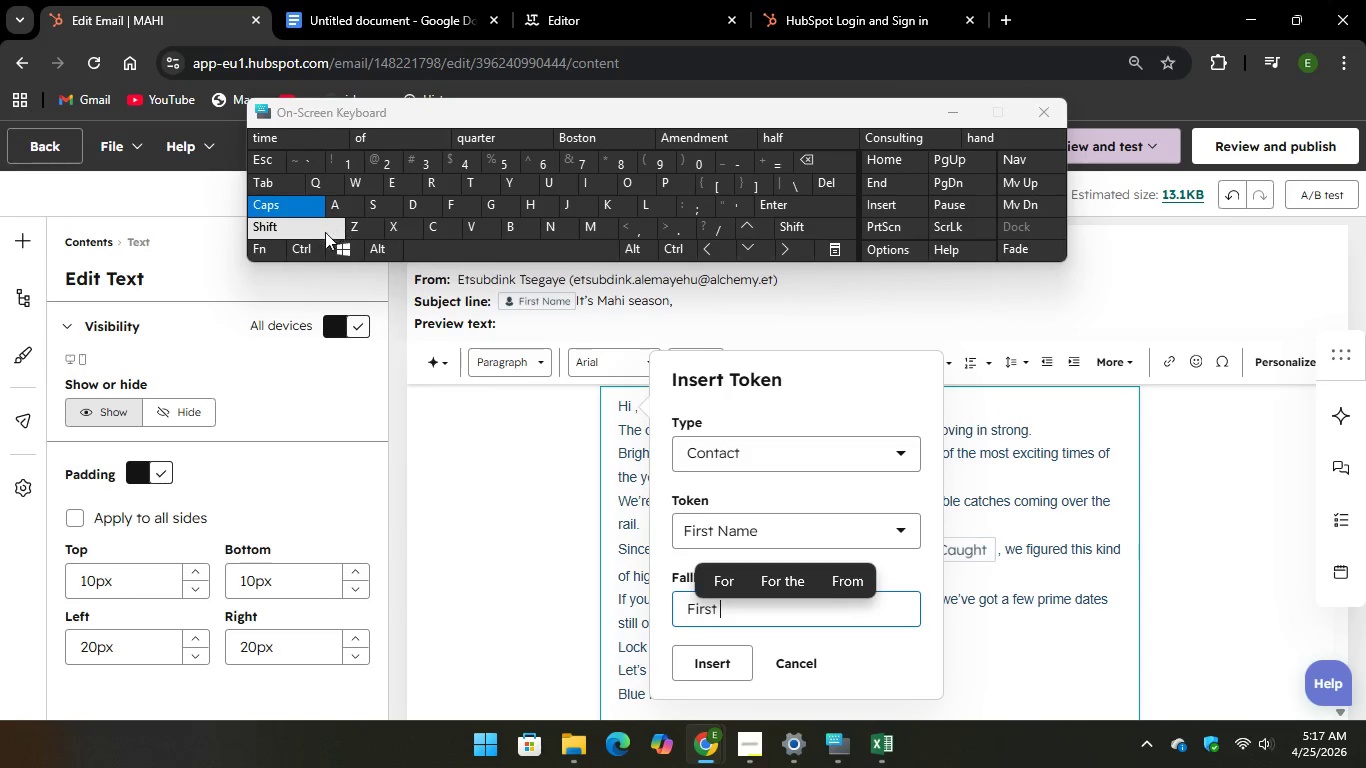 
key(Unknown)
 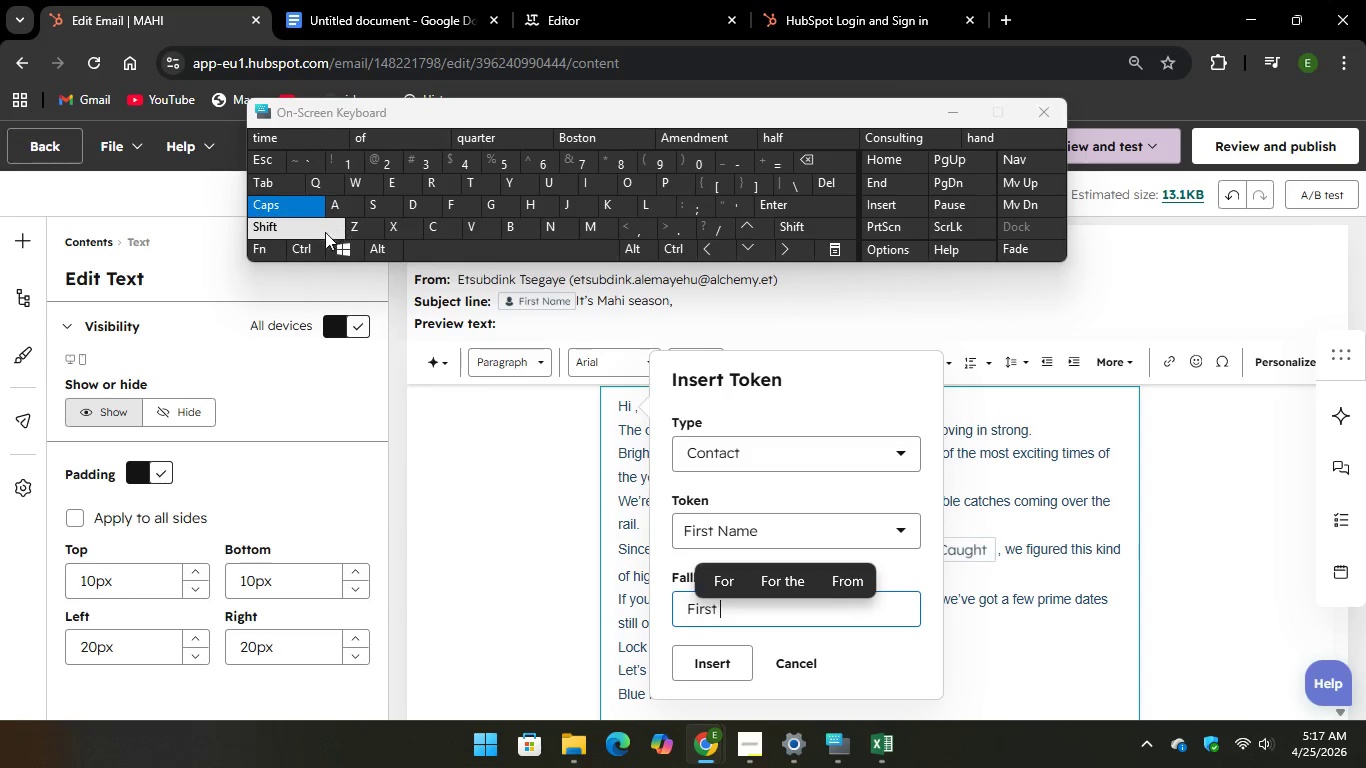 
key(Unknown)
 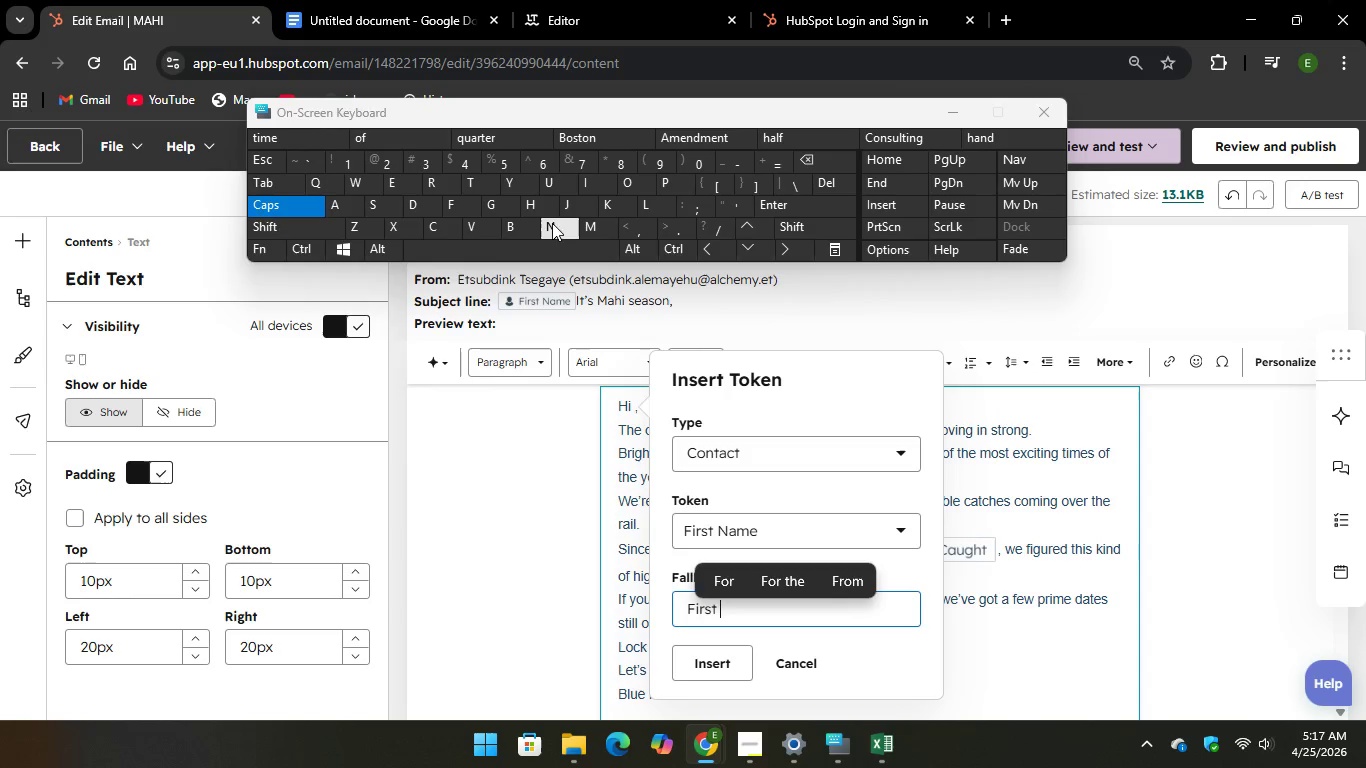 
key(Unknown)
 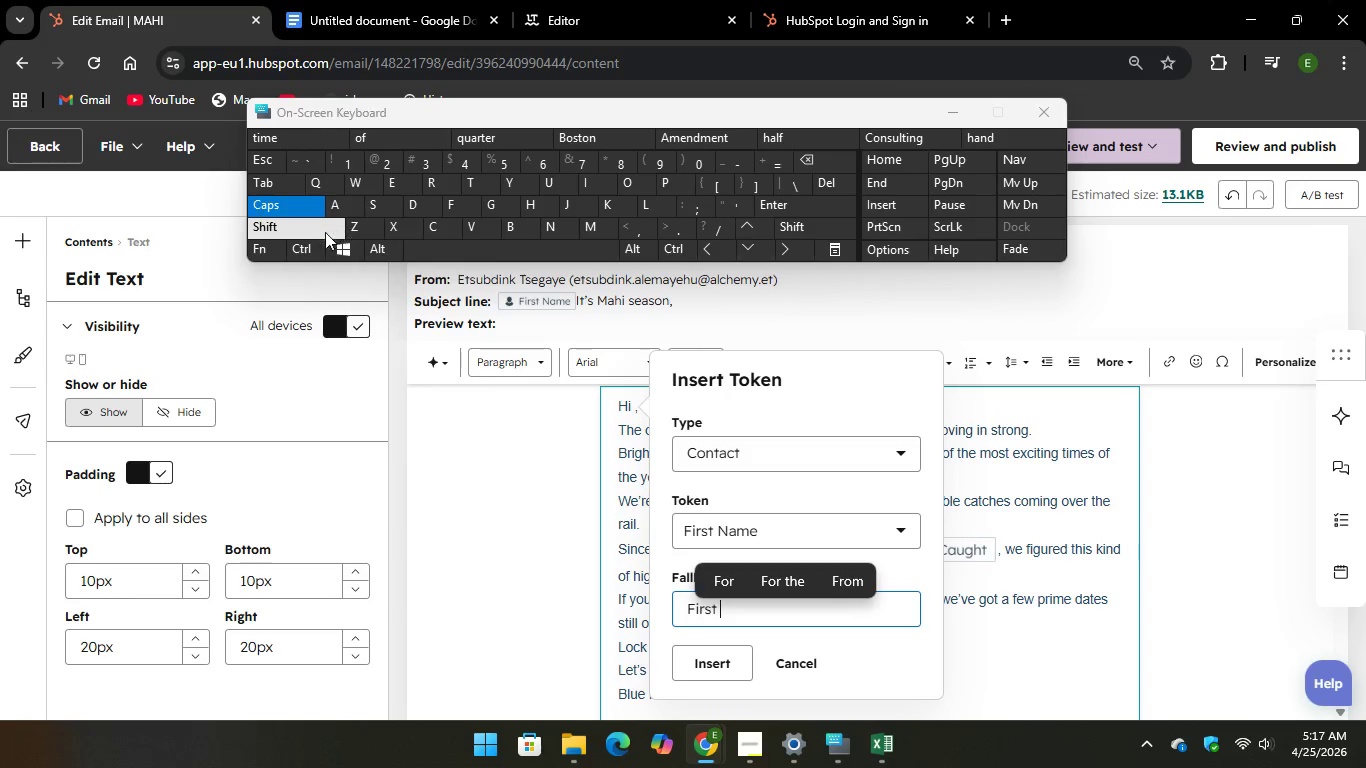 
key(N)
 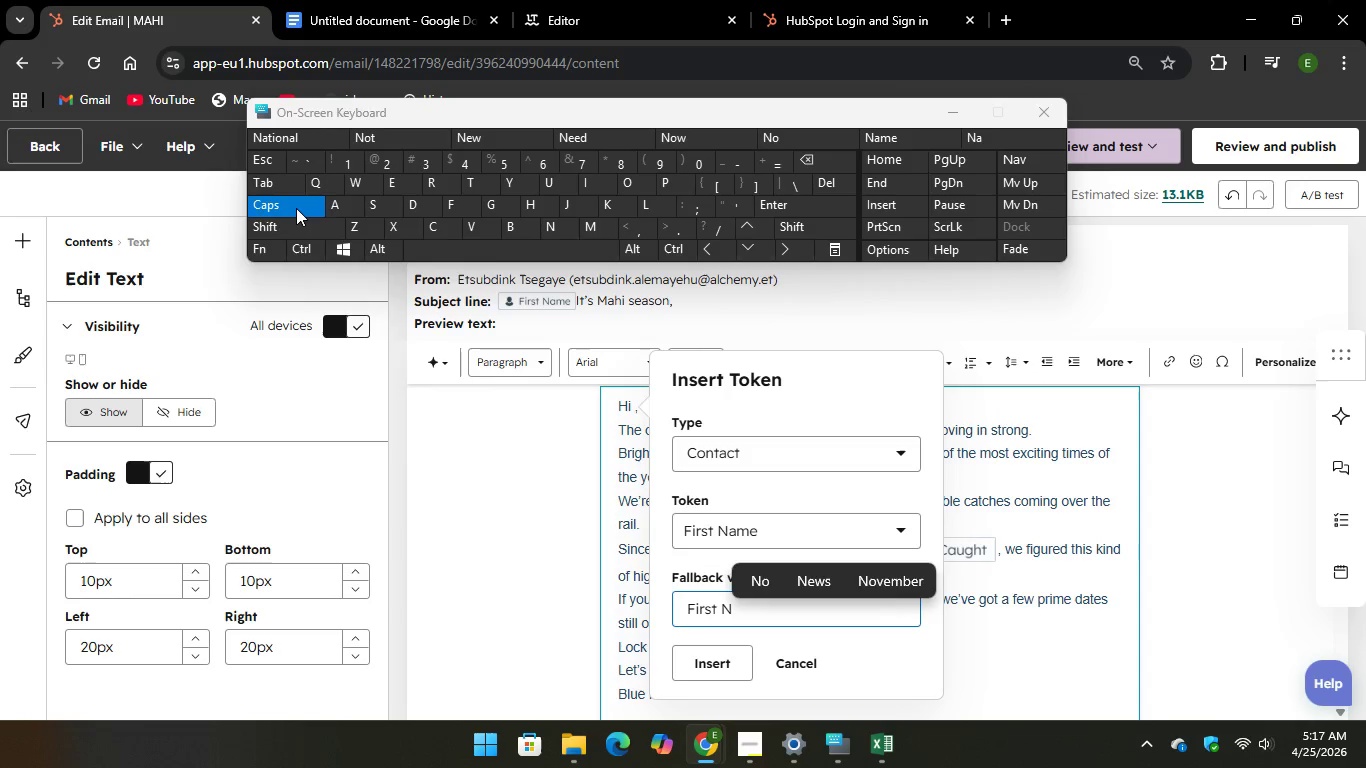 
key(CapsLock)
 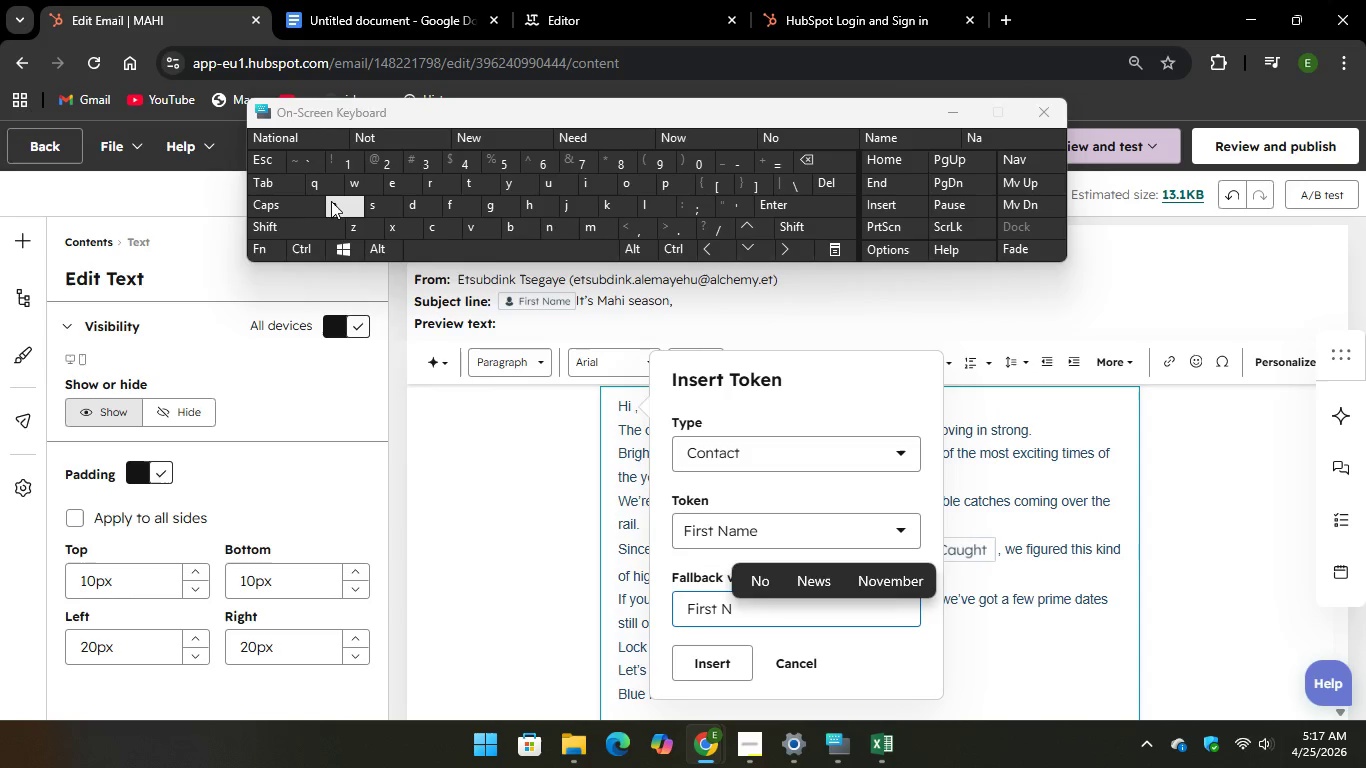 
key(A)
 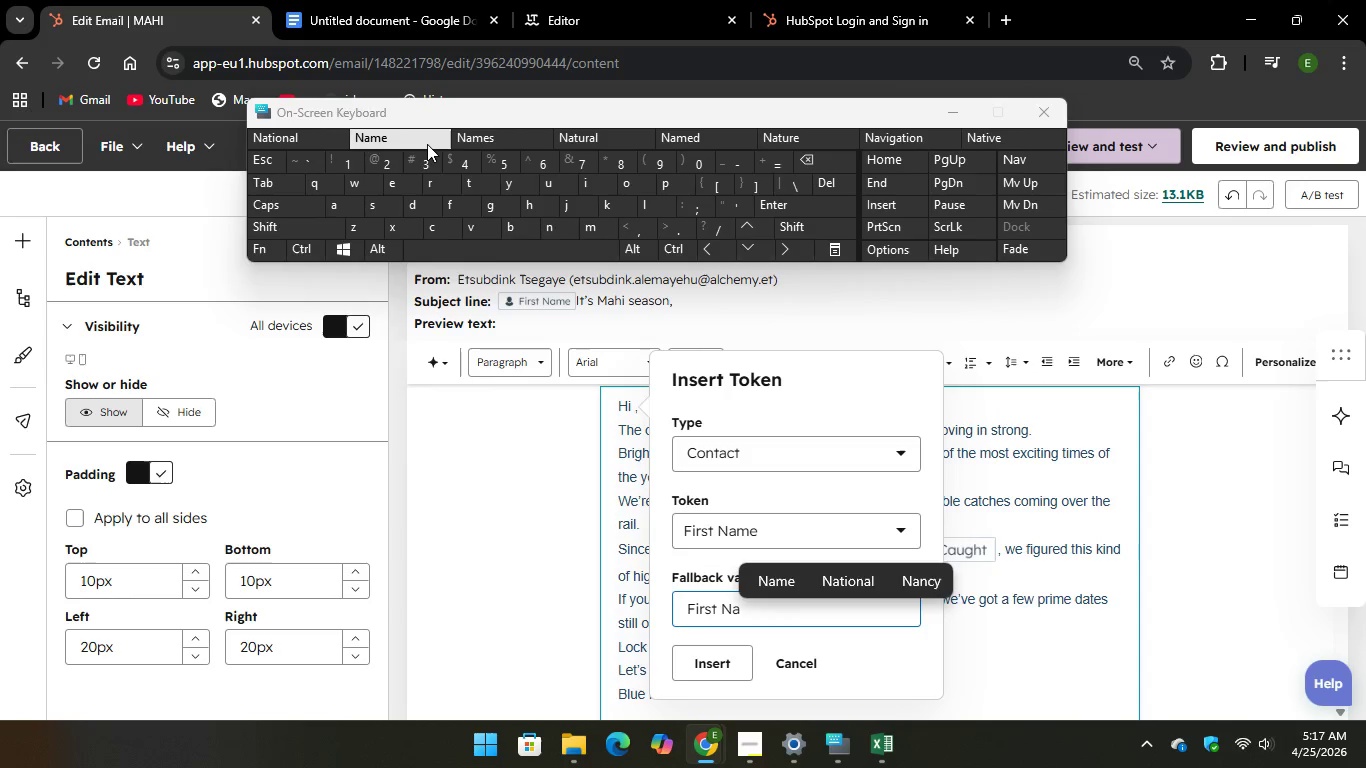 
key(Unknown)
 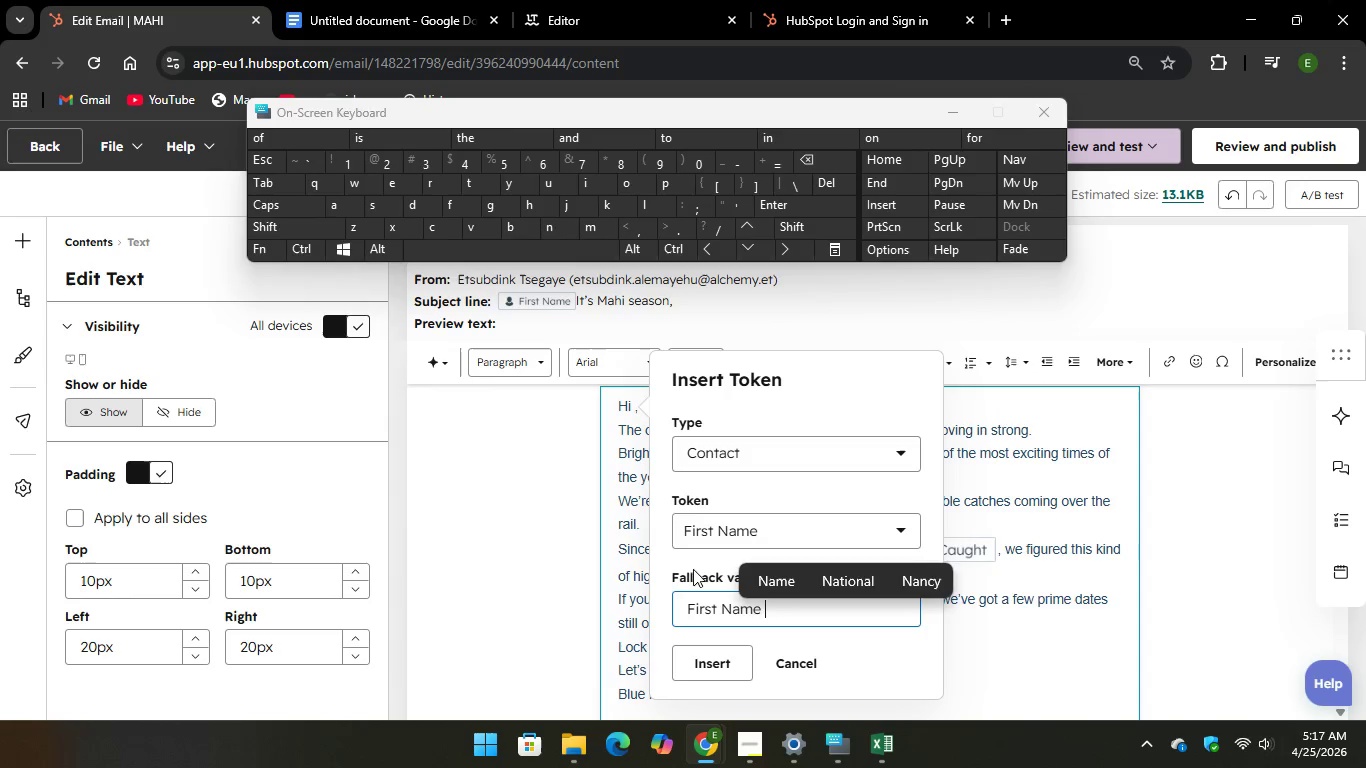 
key(Unknown)
 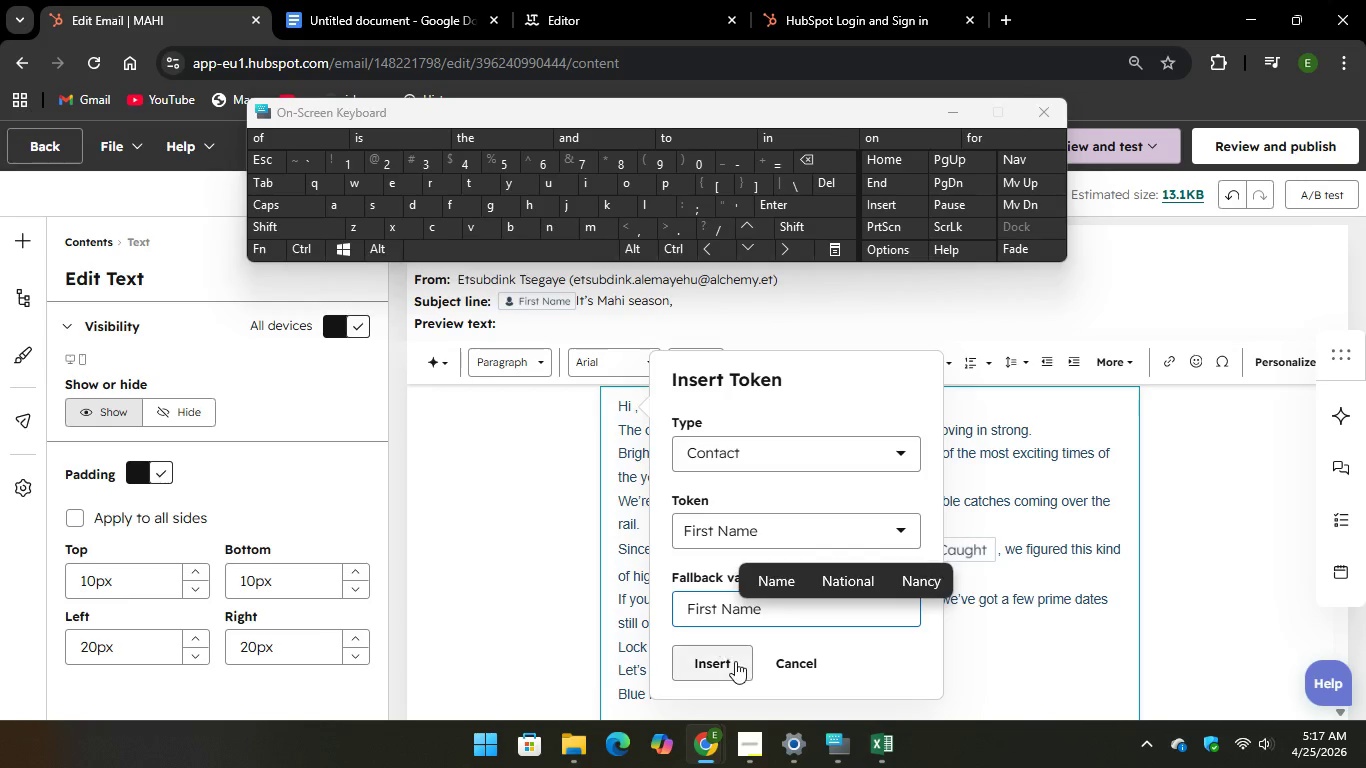 
key(Unknown)
 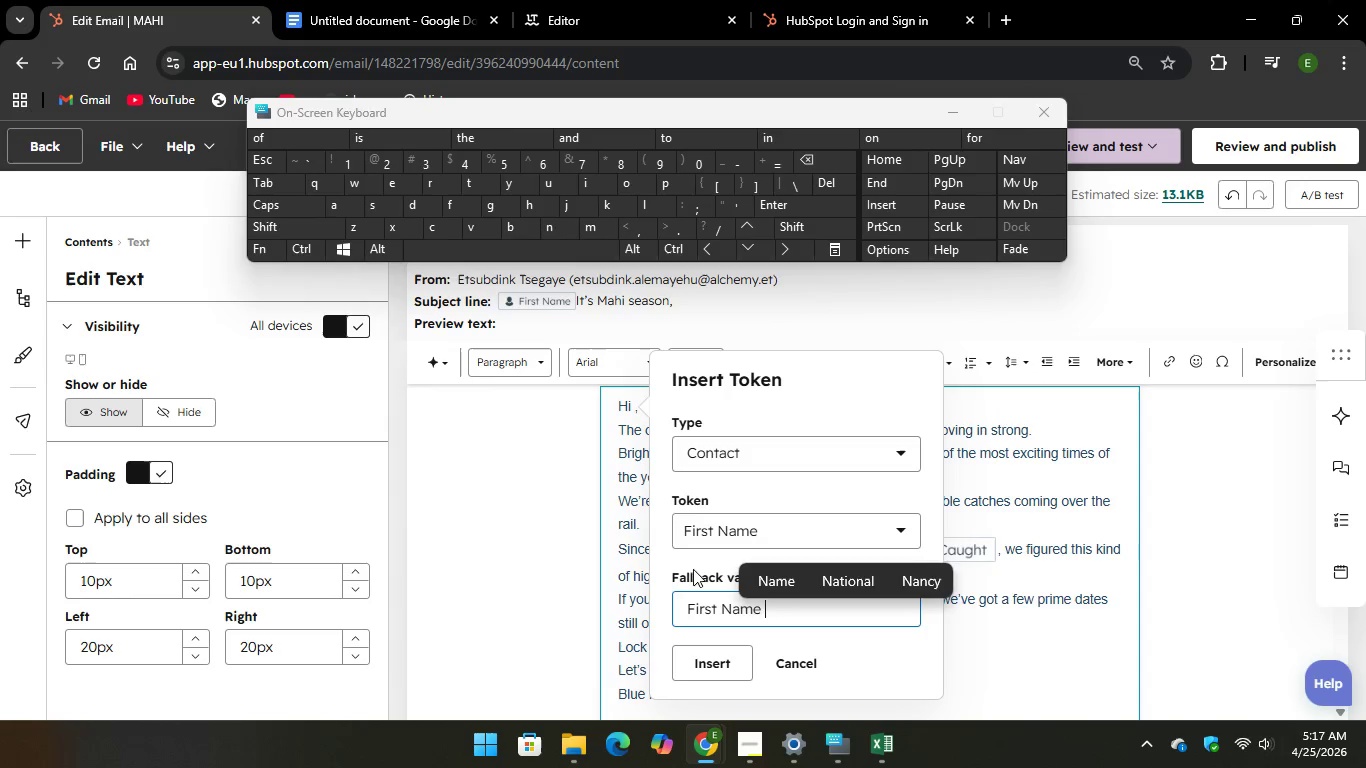 
left_click([737, 661])
 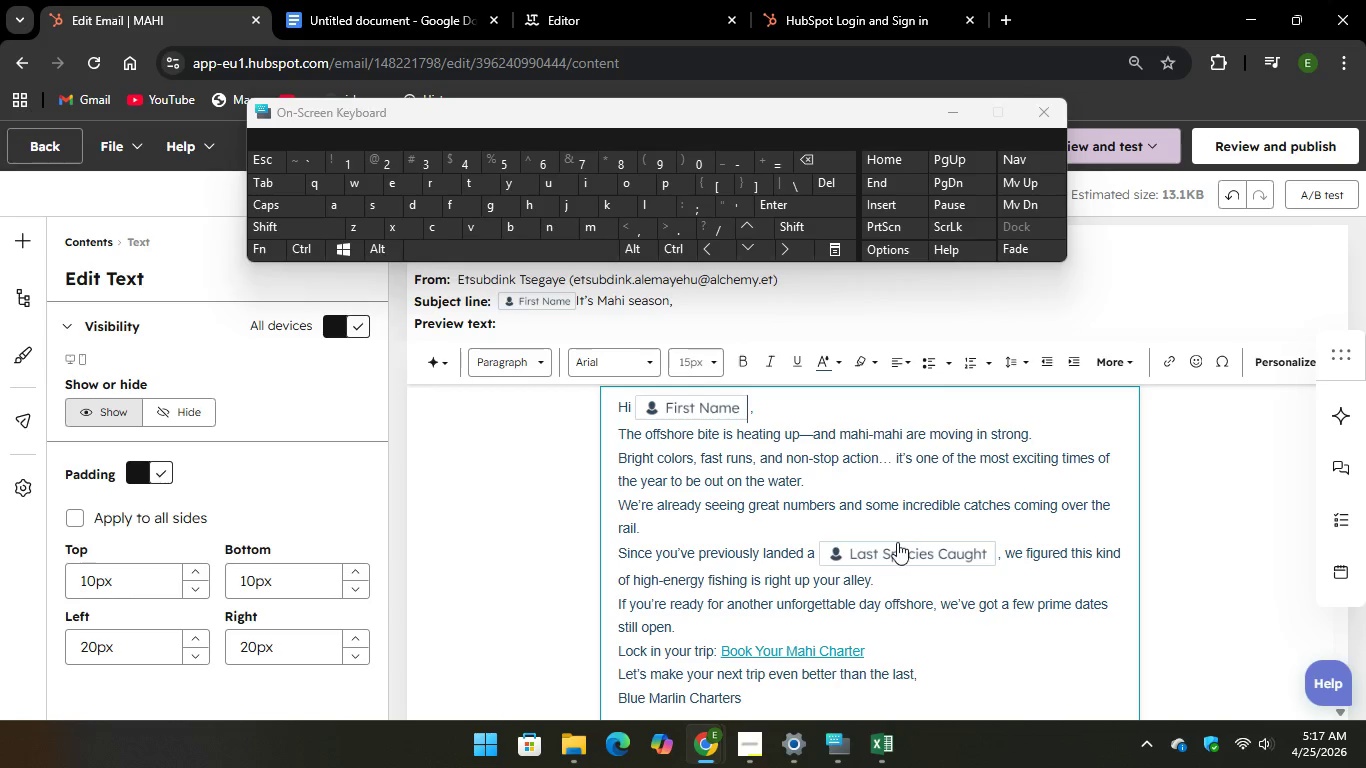 
left_click([897, 552])
 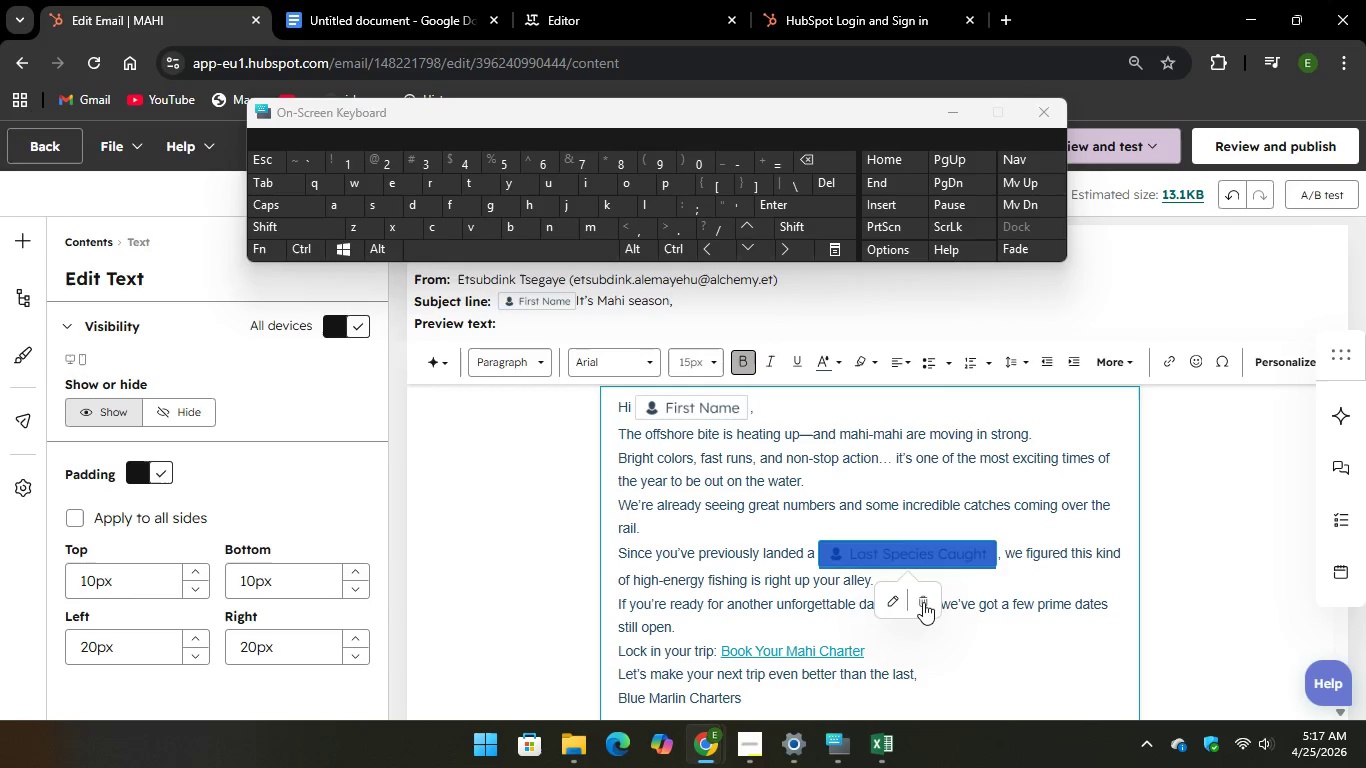 
left_click([927, 611])
 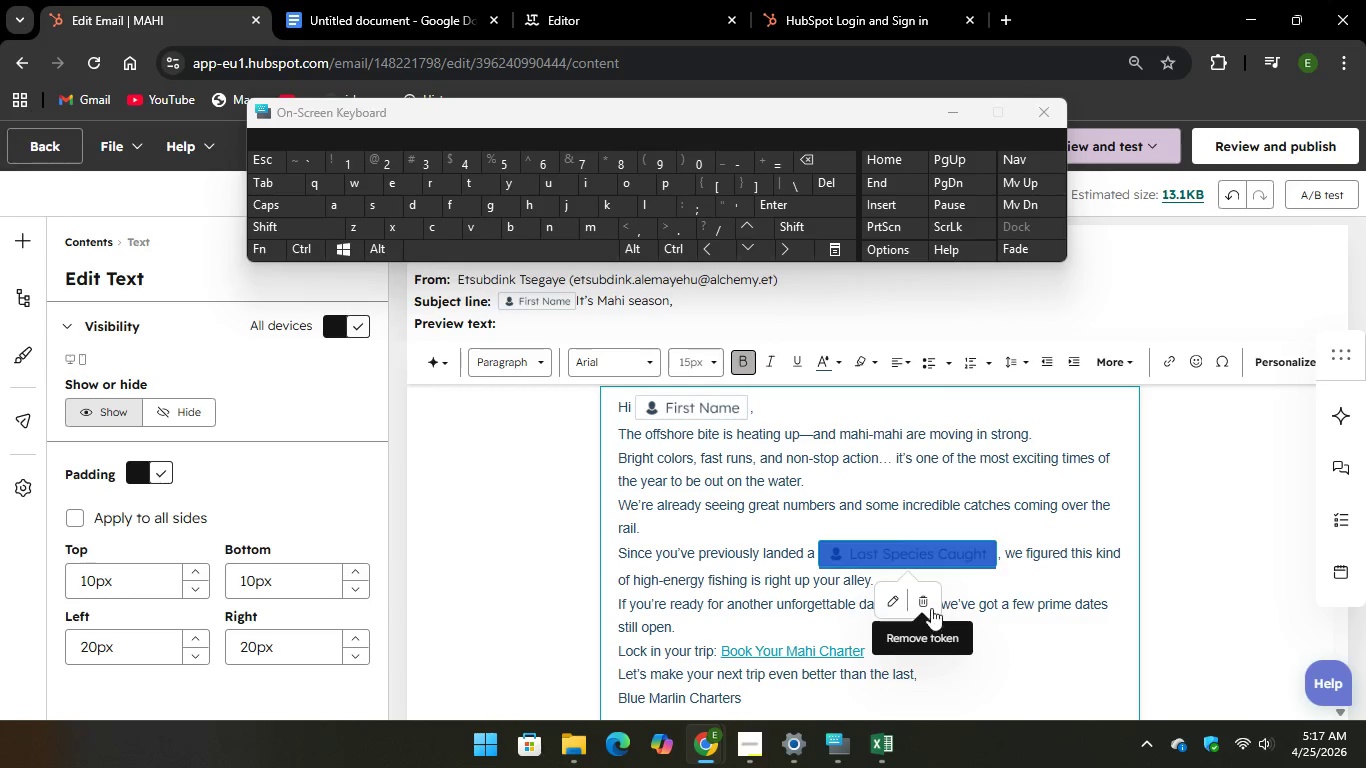 
left_click([926, 605])
 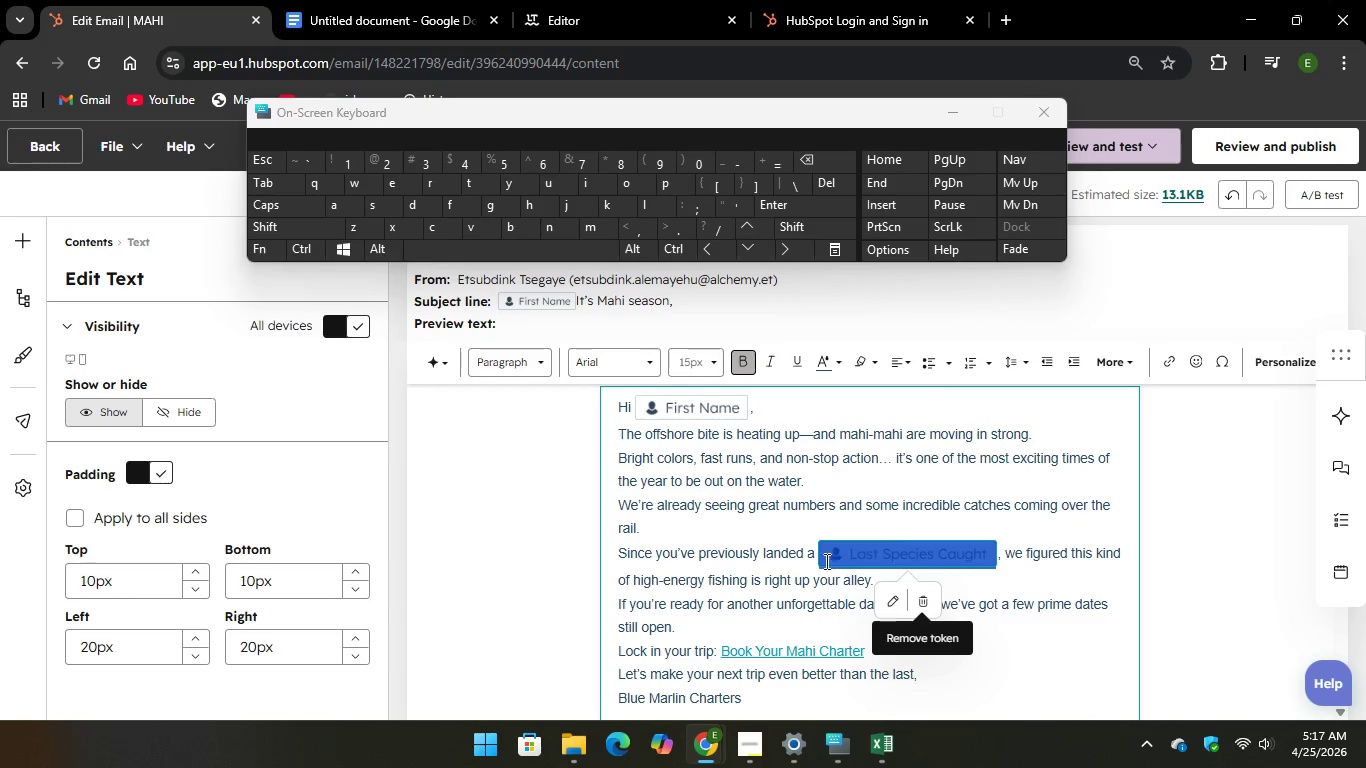 
left_click([816, 560])
 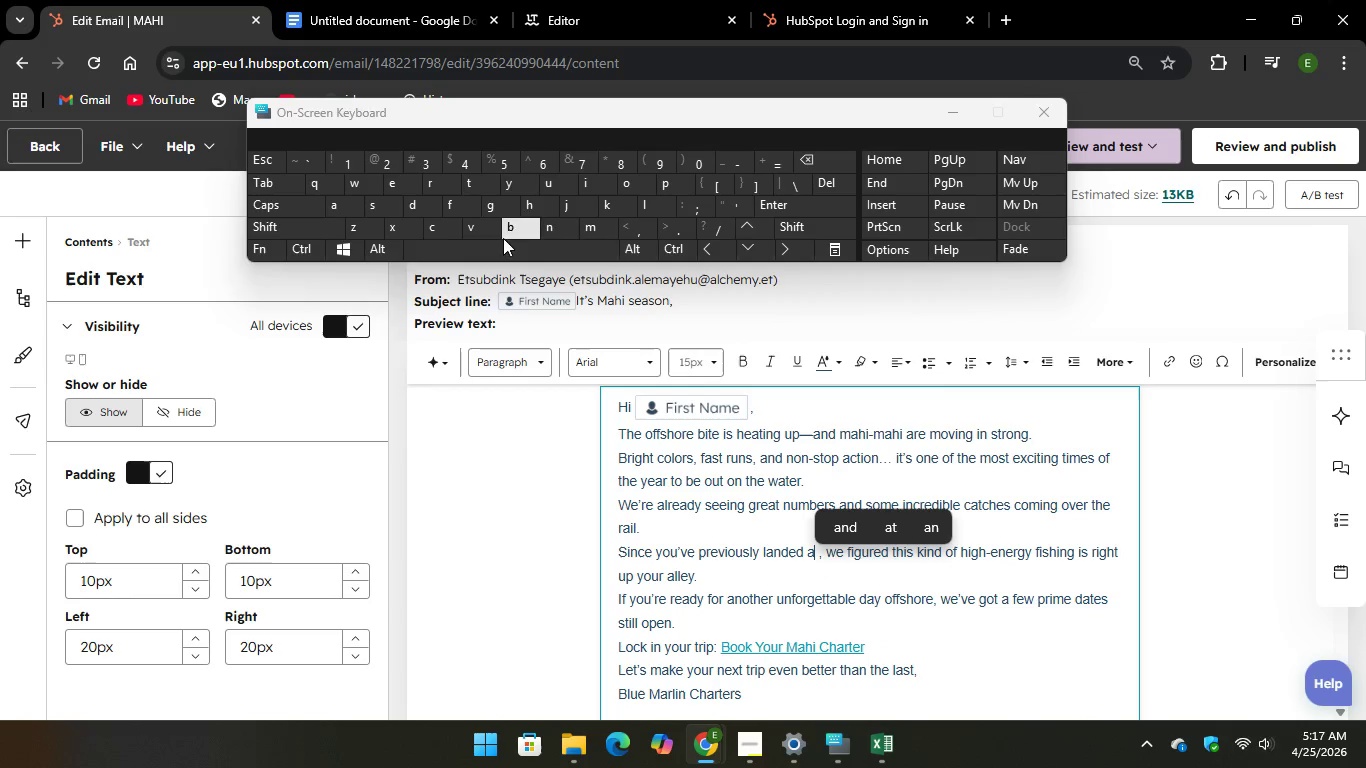 
key(Space)
 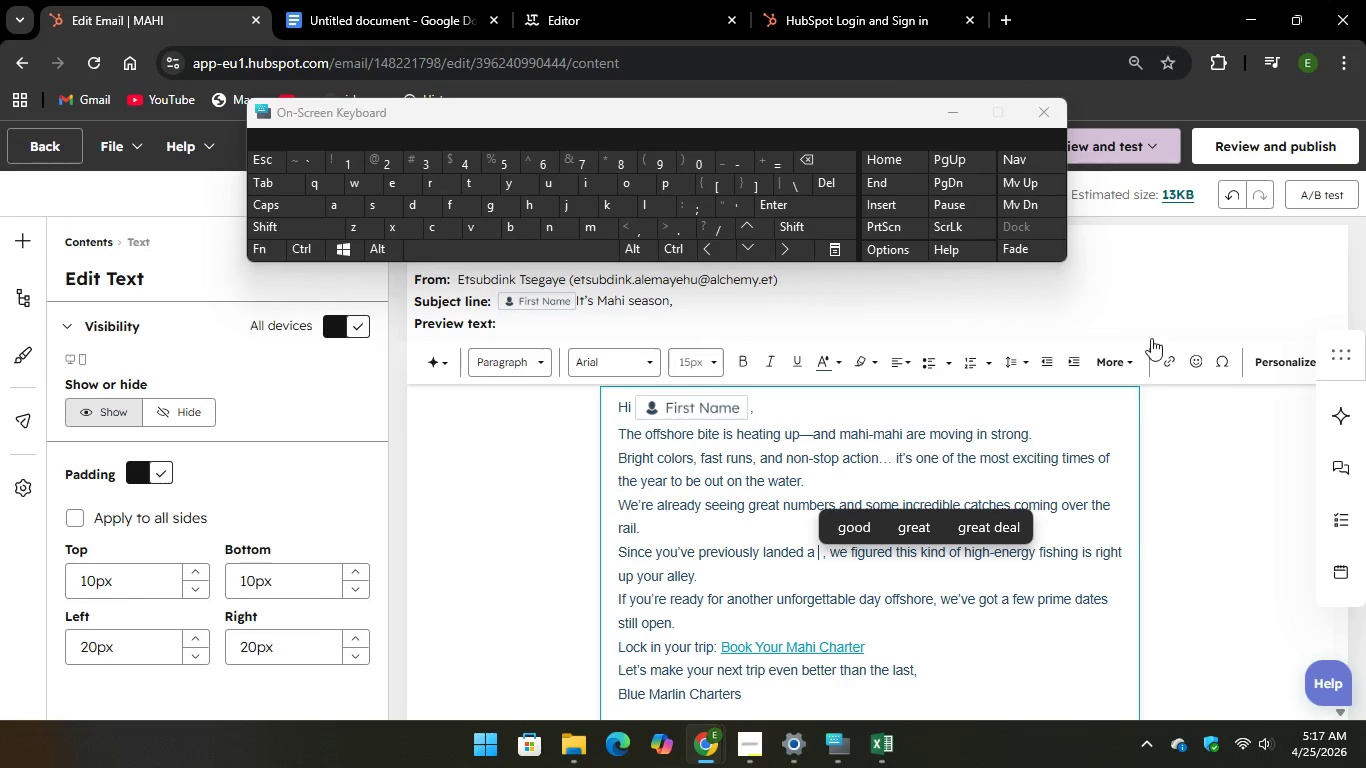 
mouse_move([1249, 379])
 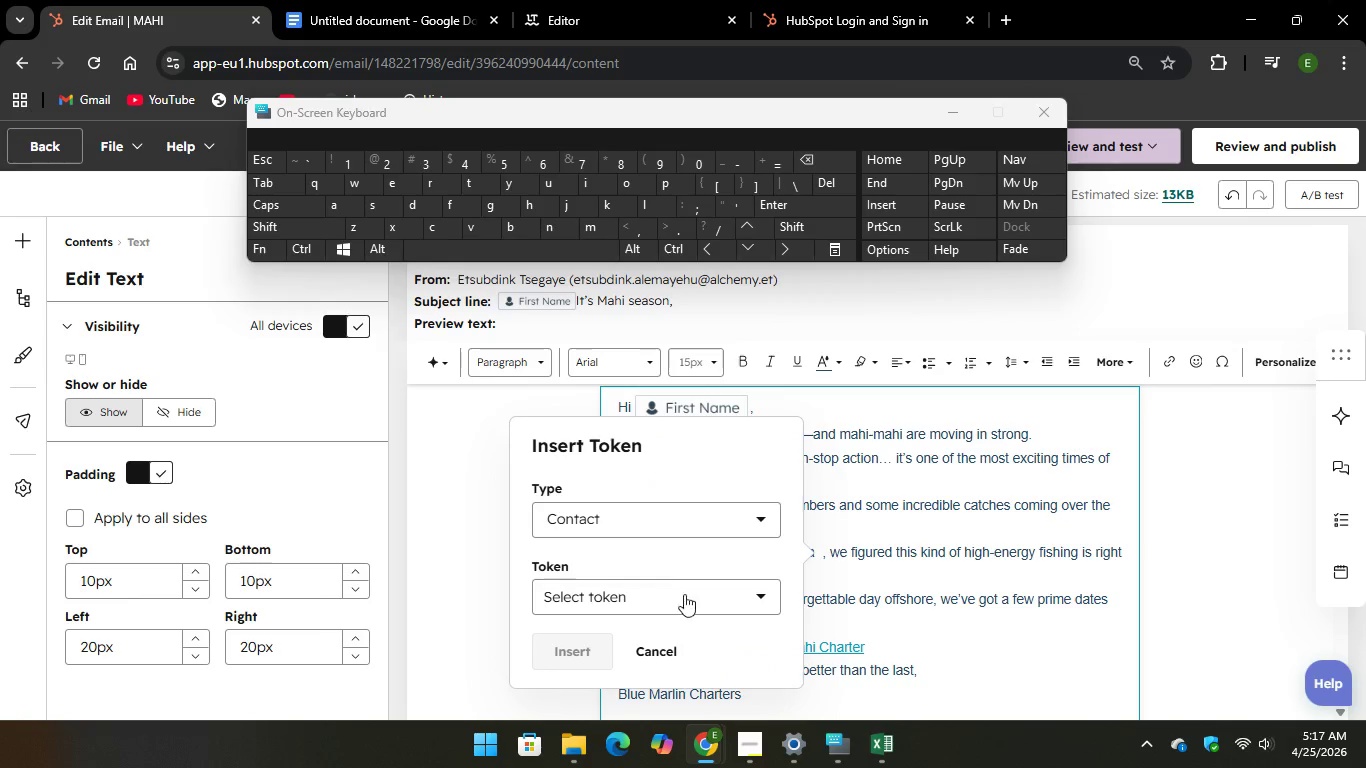 
left_click([684, 599])
 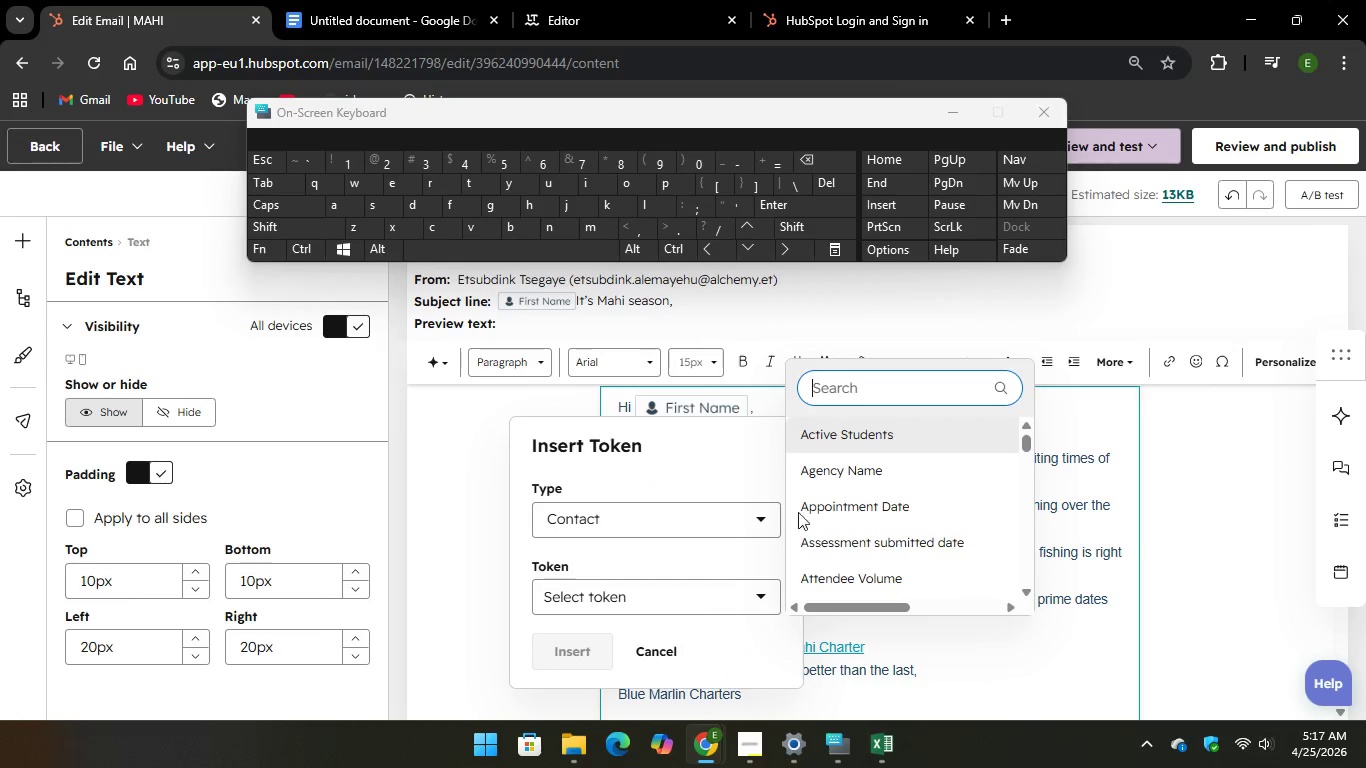 
scroll: coordinate [836, 468], scroll_direction: down, amount: 66.0
 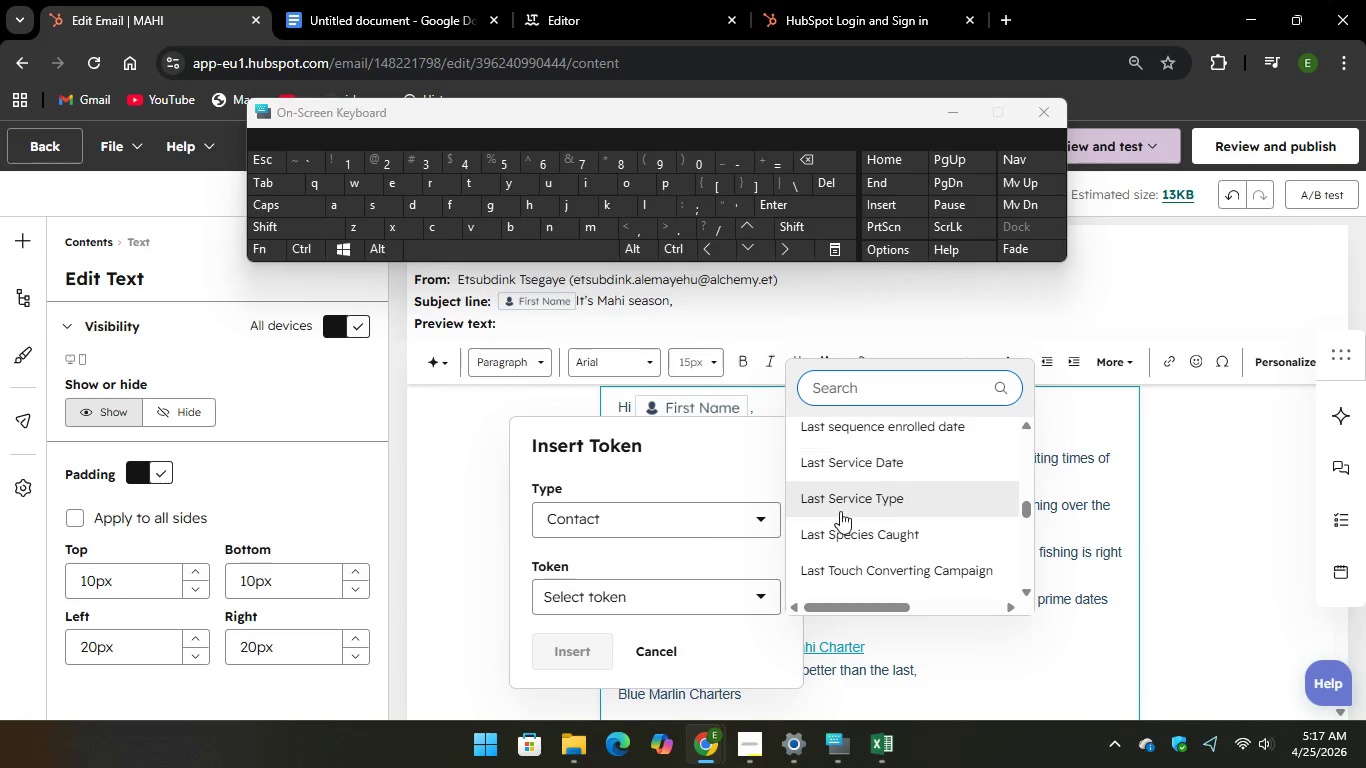 
left_click([843, 523])
 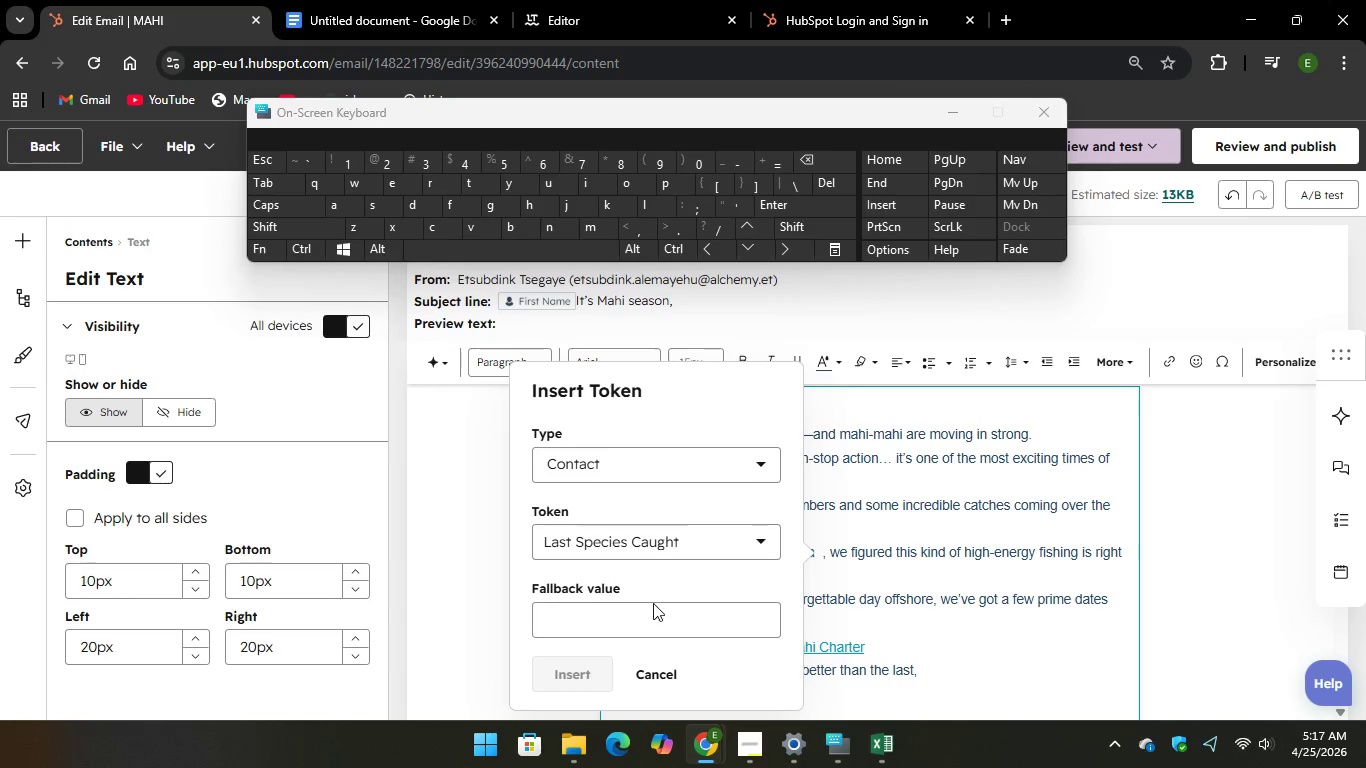 
left_click([643, 617])
 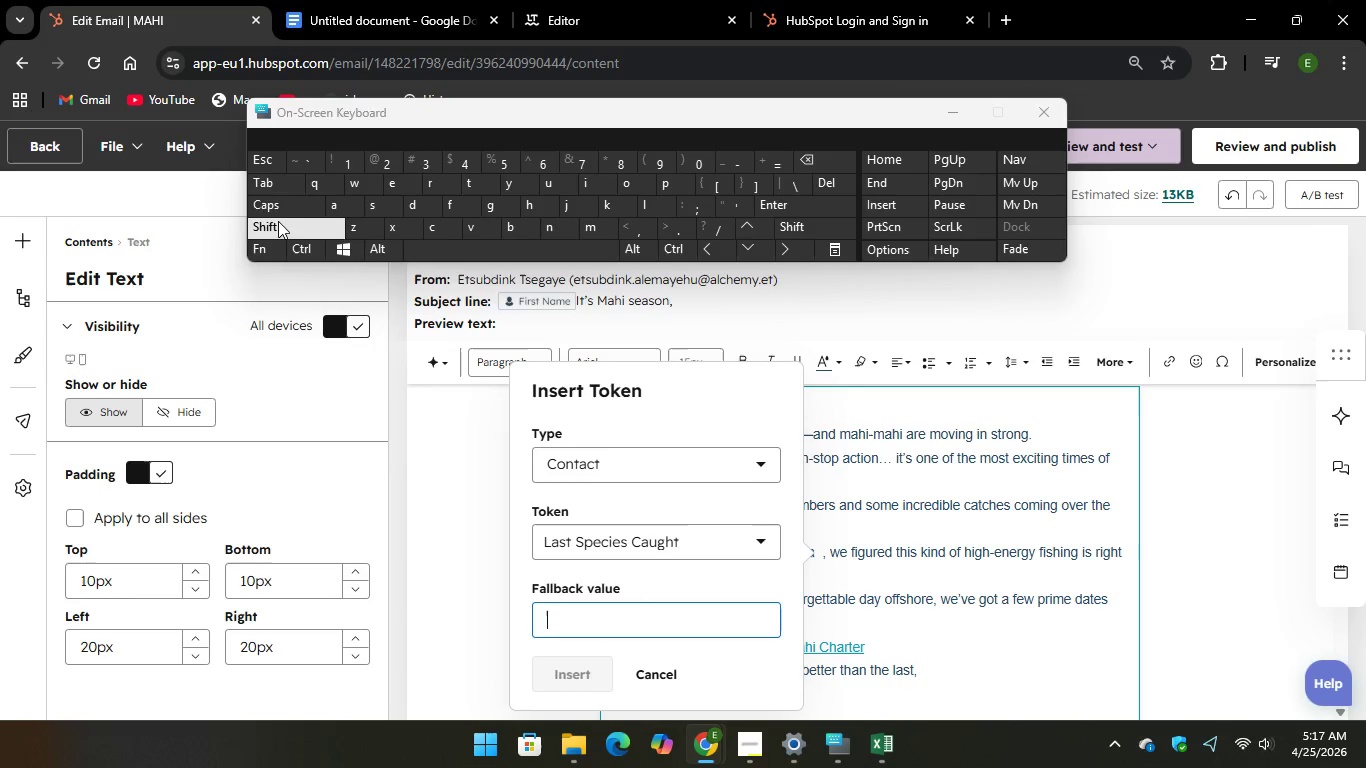 
key(CapsLock)
 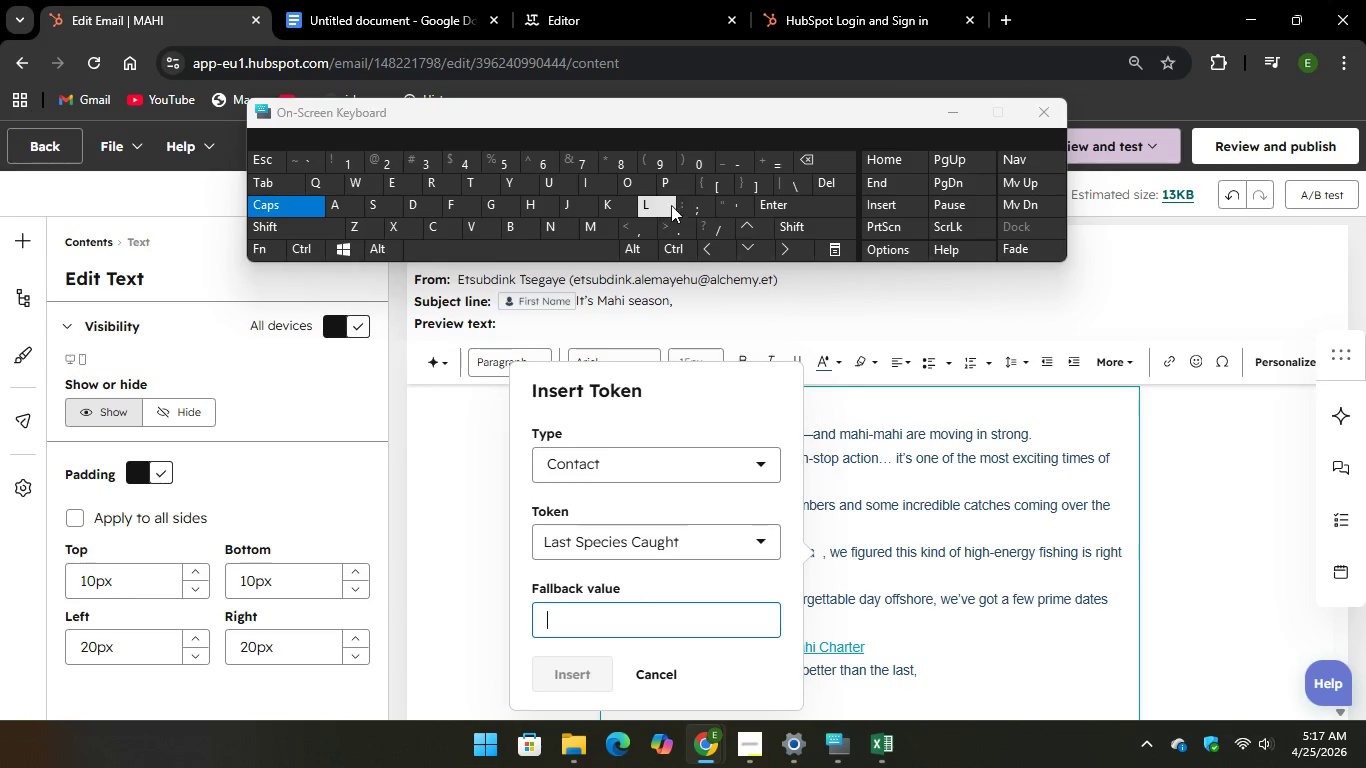 
key(L)
 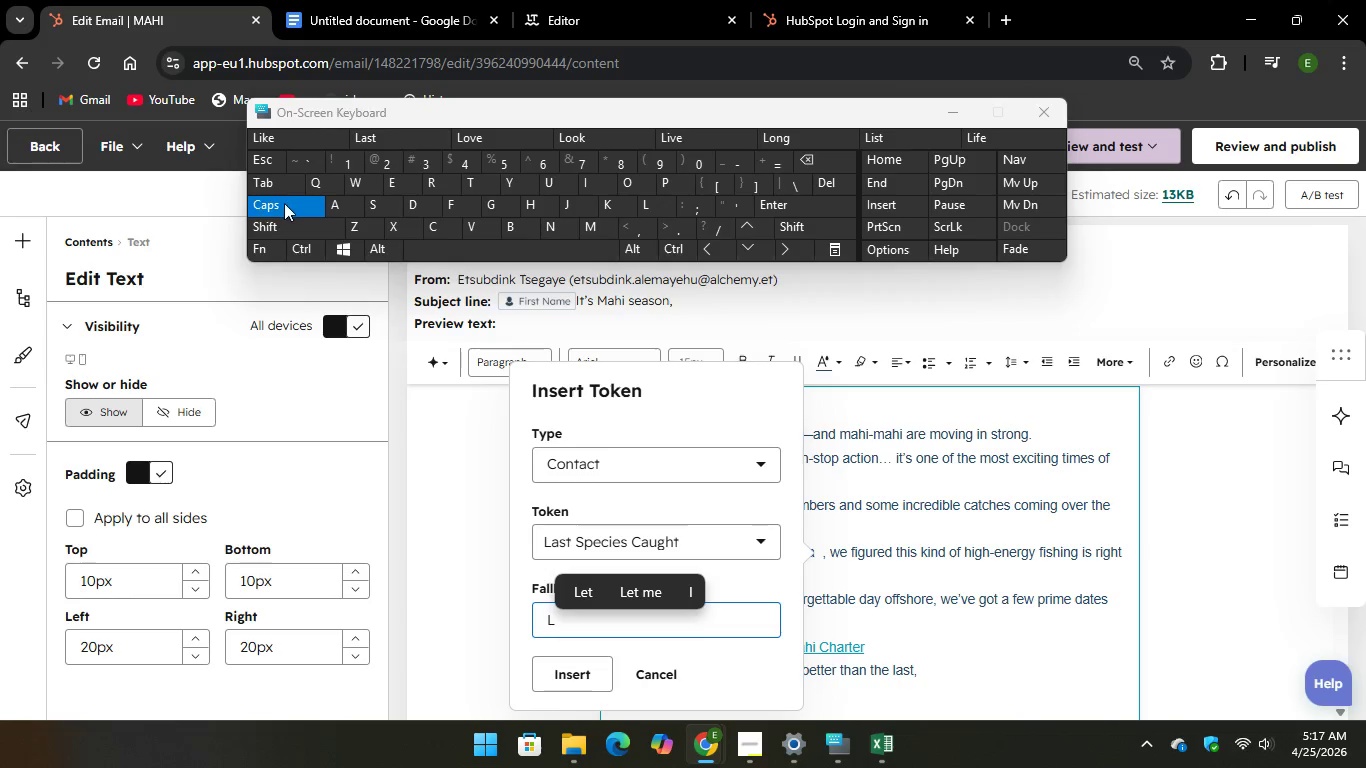 
key(CapsLock)
 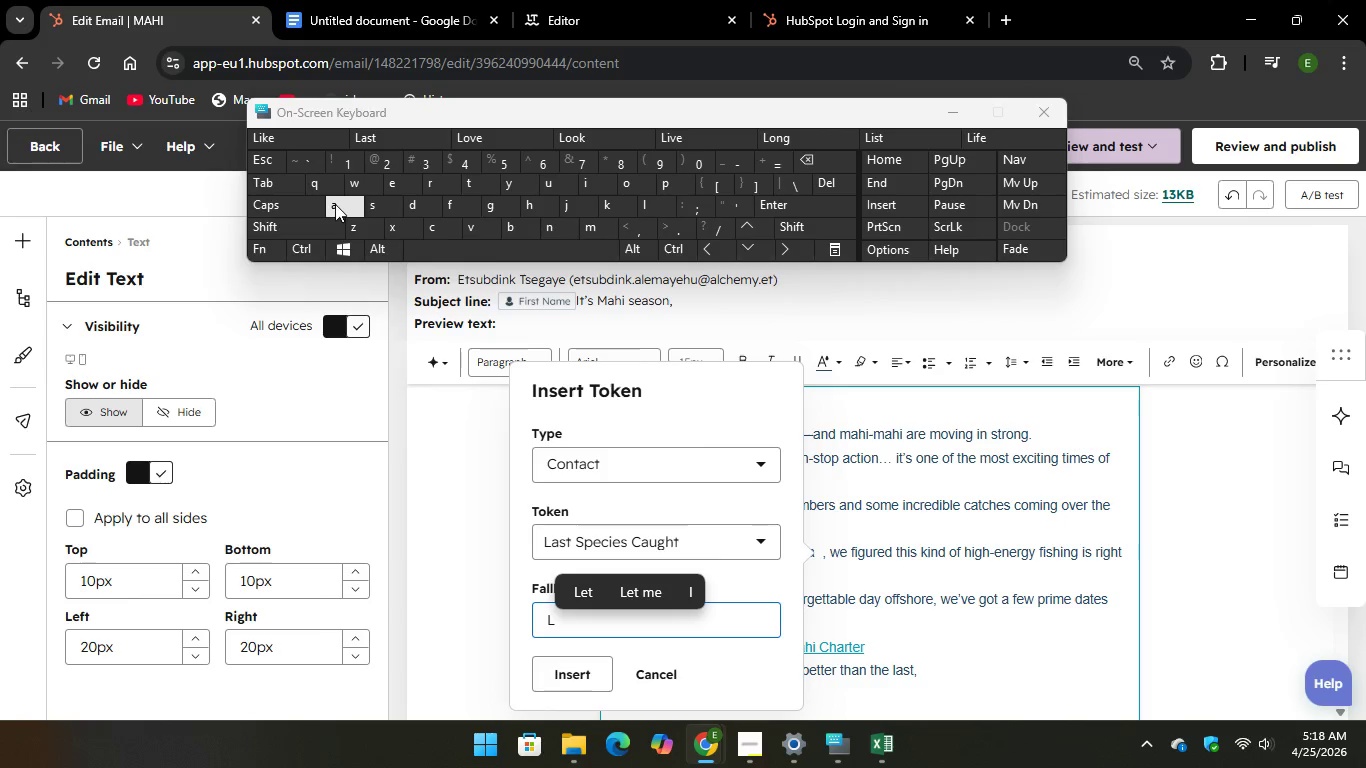 
key(A)
 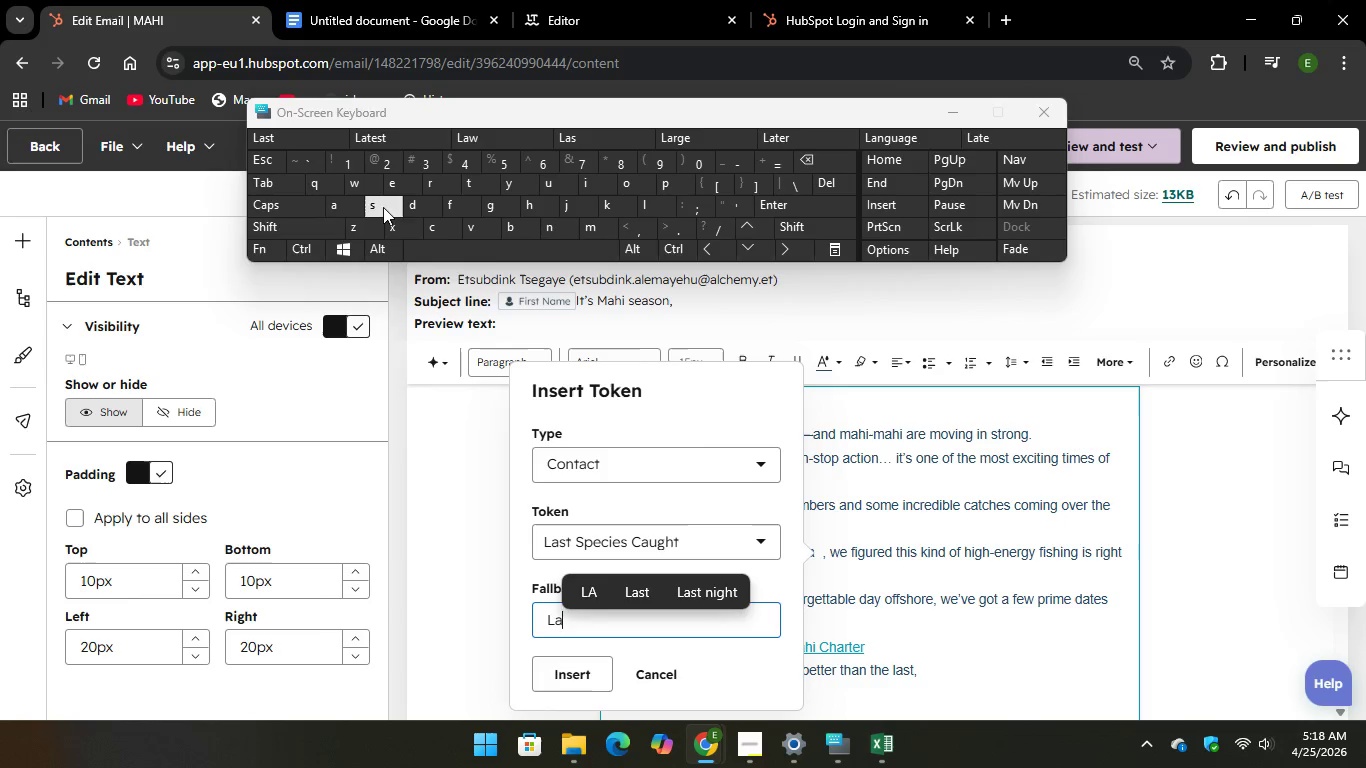 
key(S)
 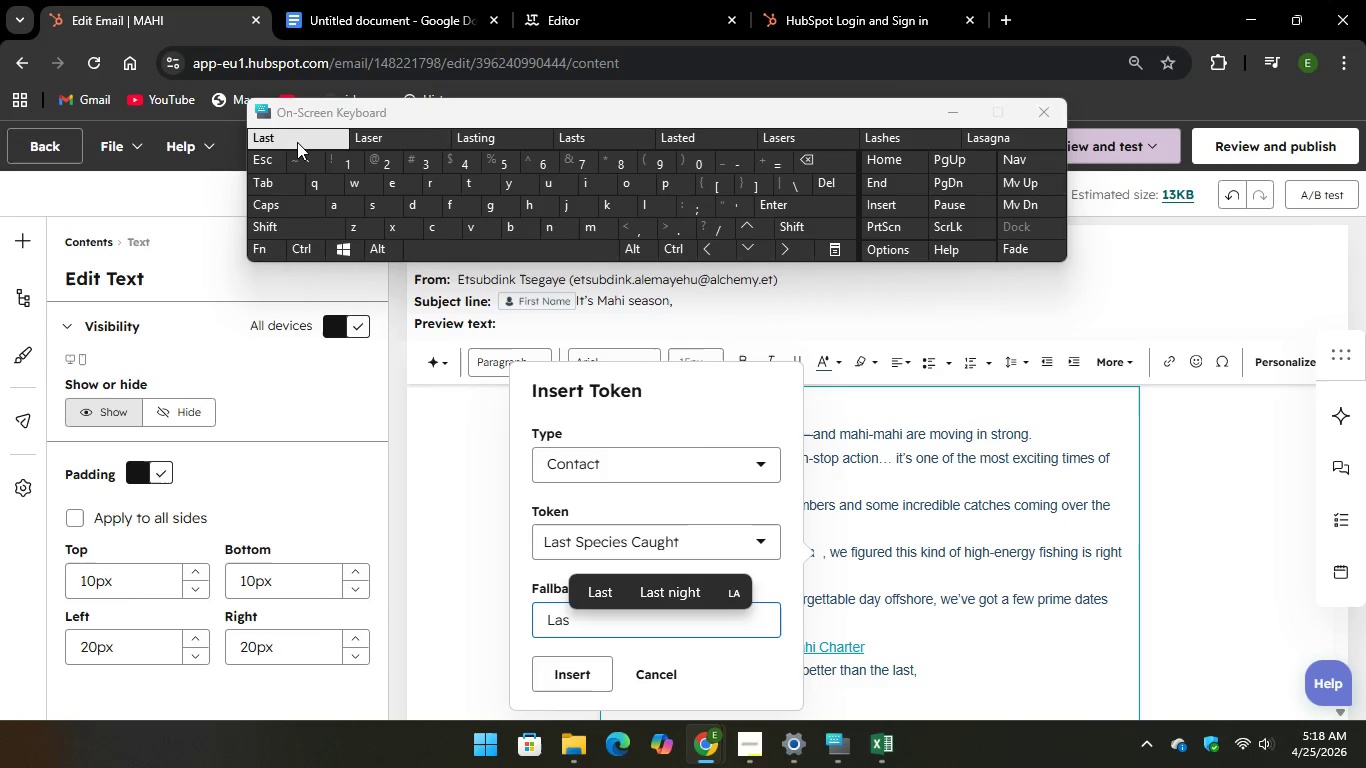 
key(Unknown)
 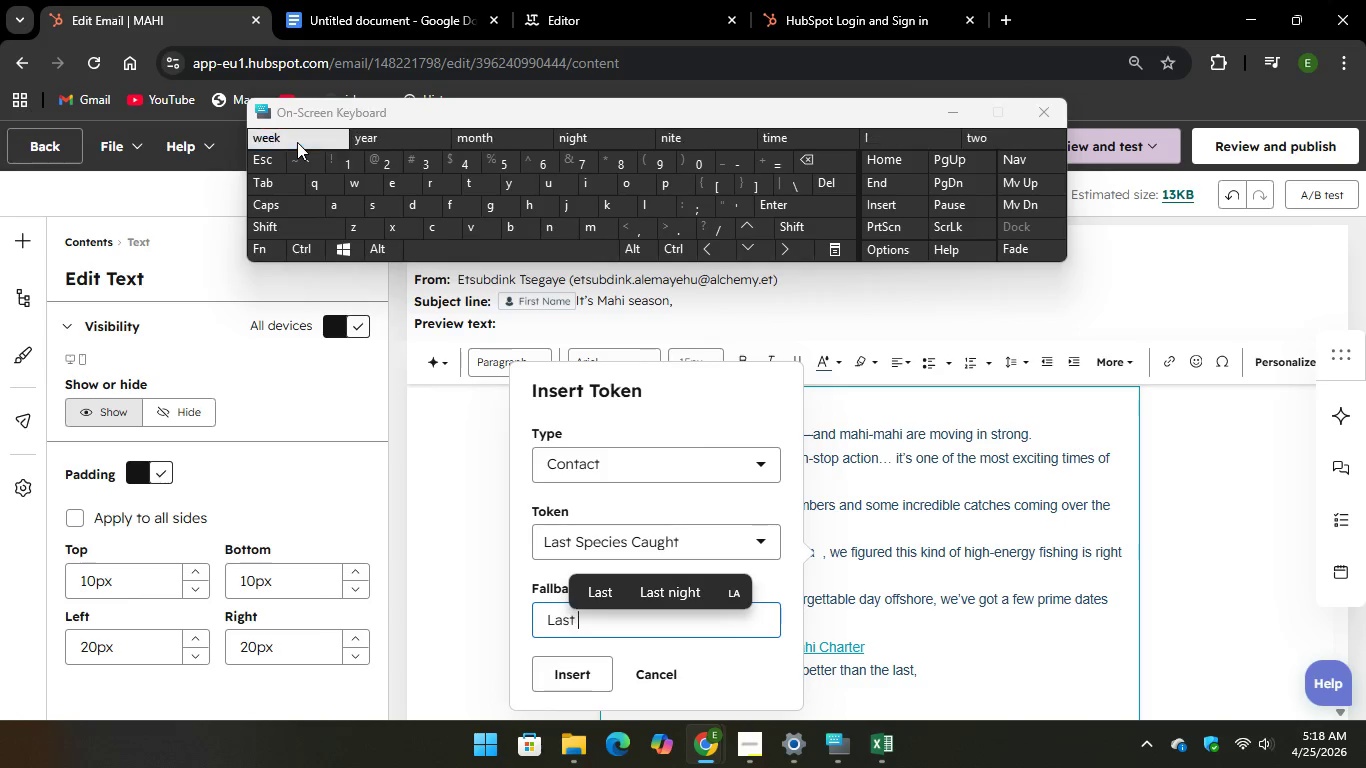 
key(Unknown)
 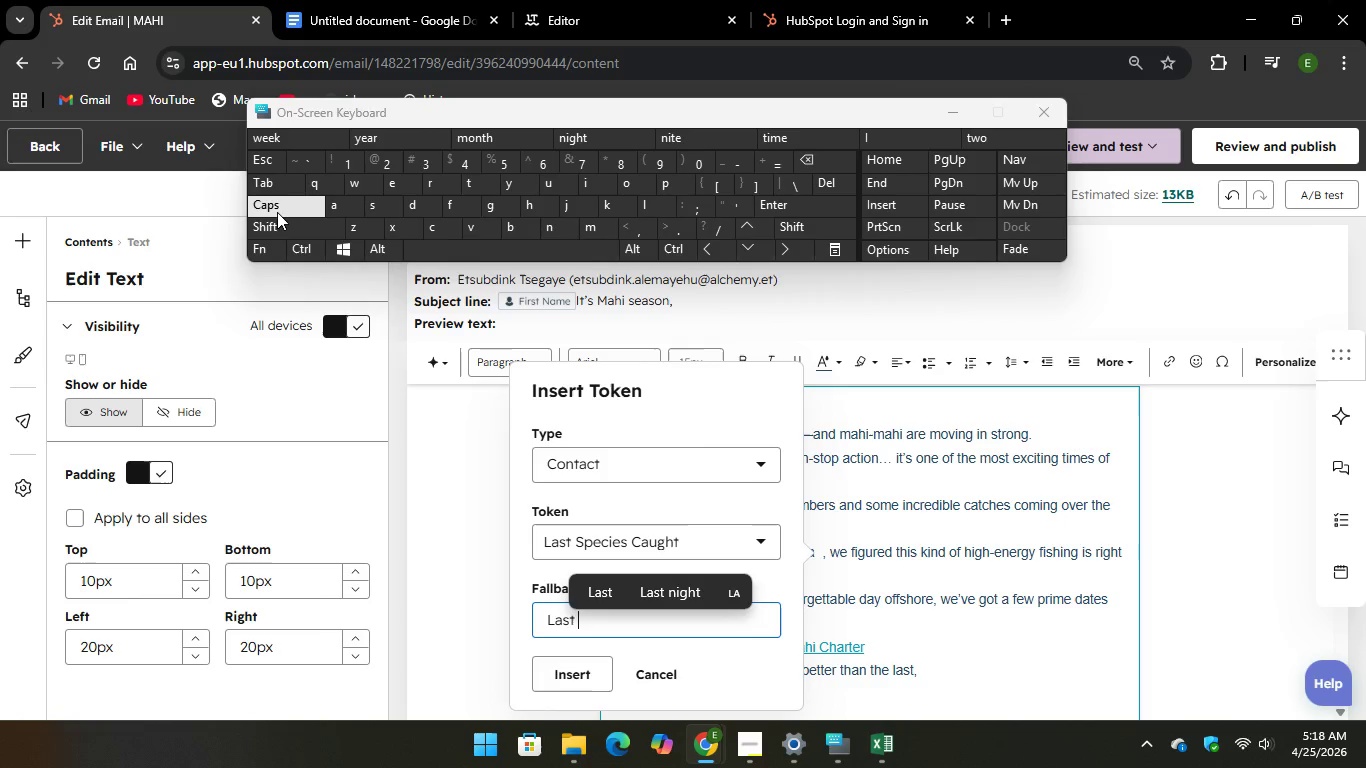 
key(CapsLock)
 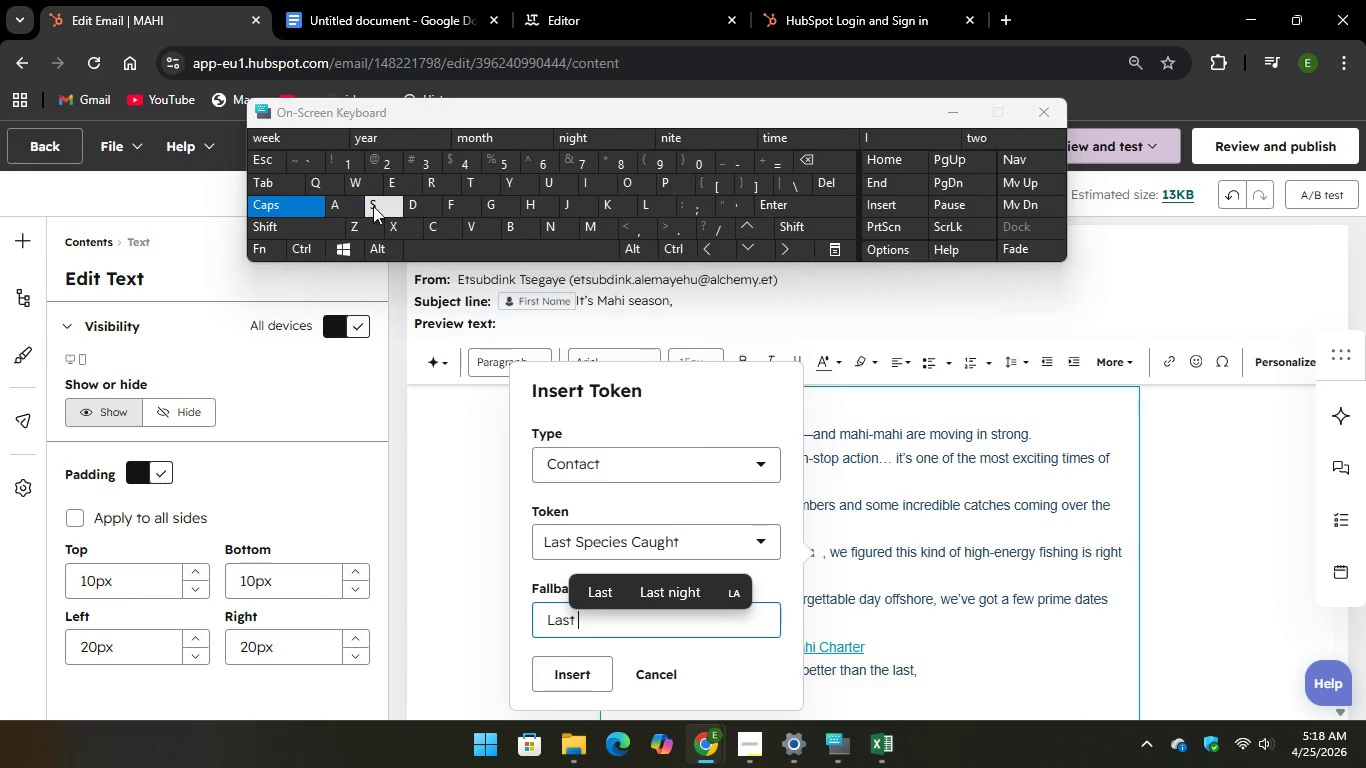 
key(S)
 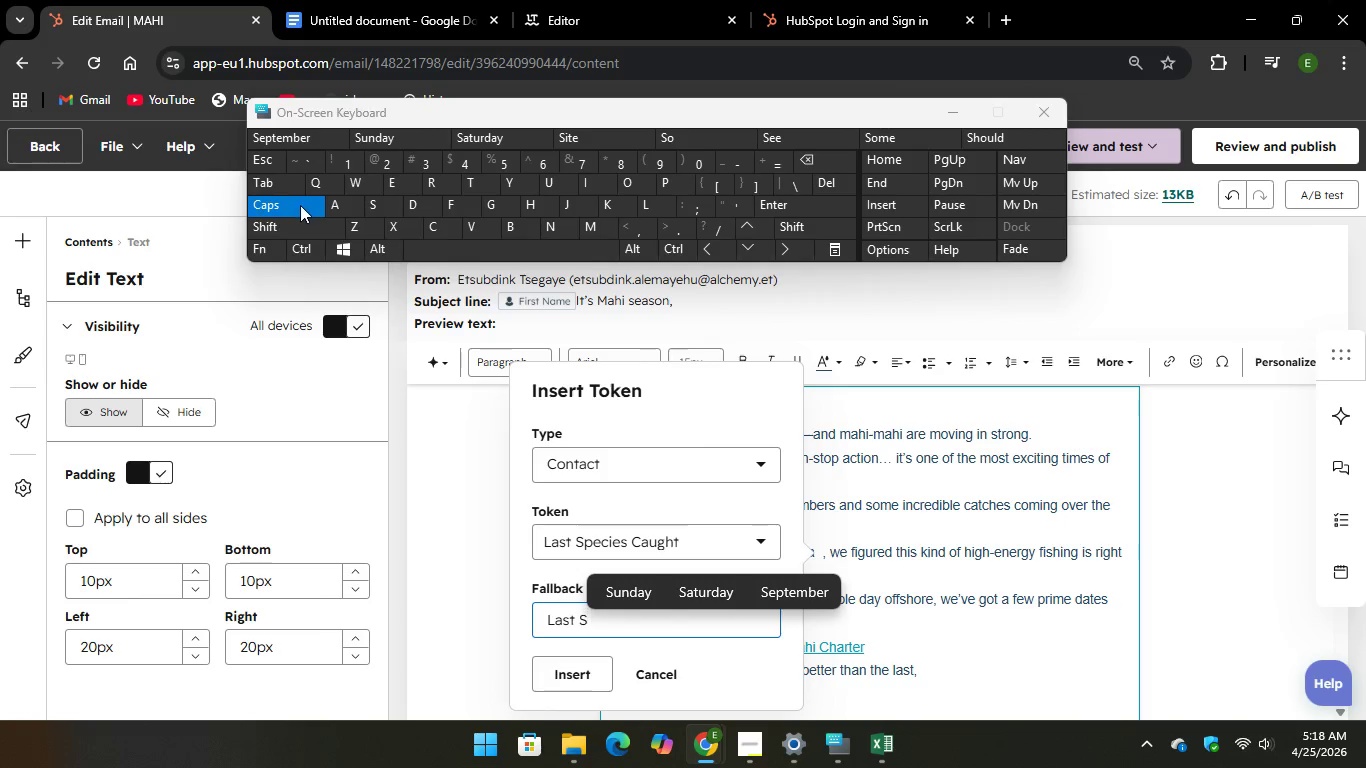 
key(CapsLock)
 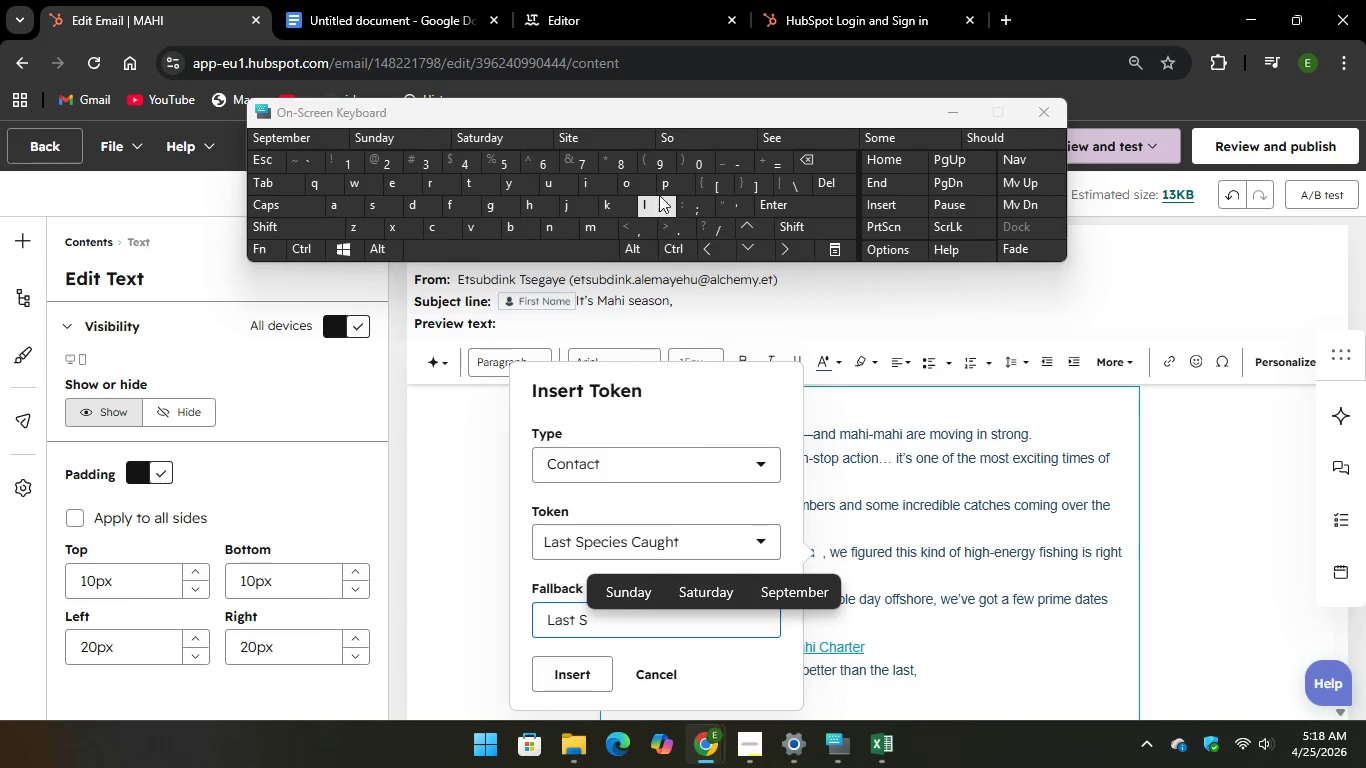 
key(P)
 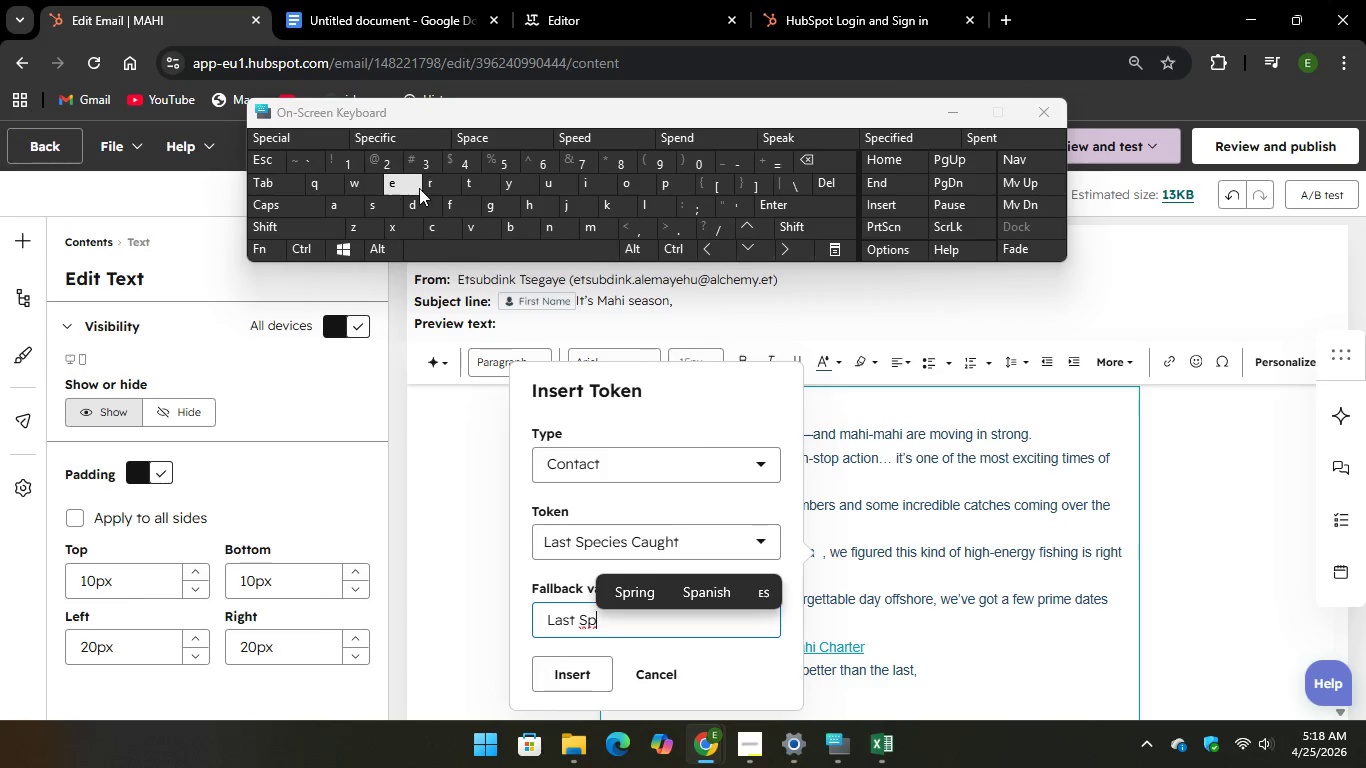 
type(ec)
 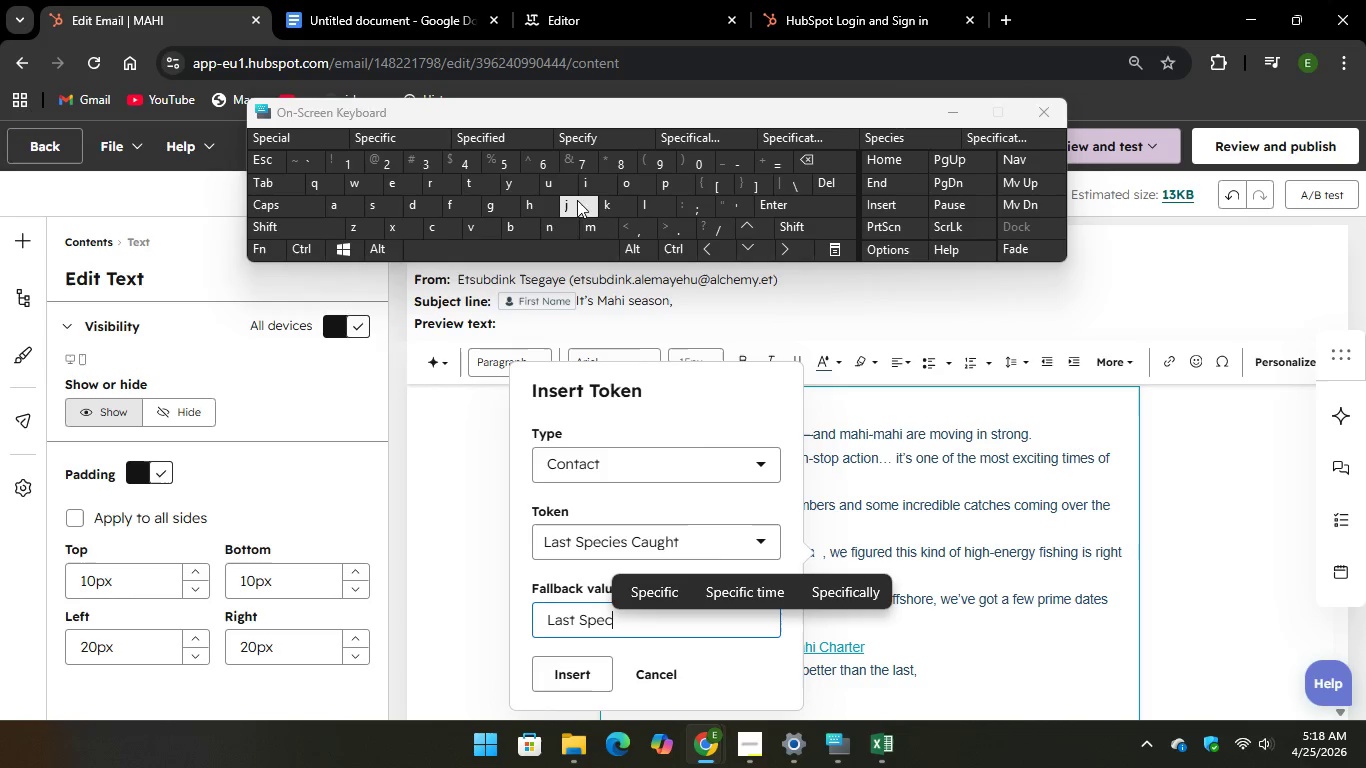 
type(ie)
 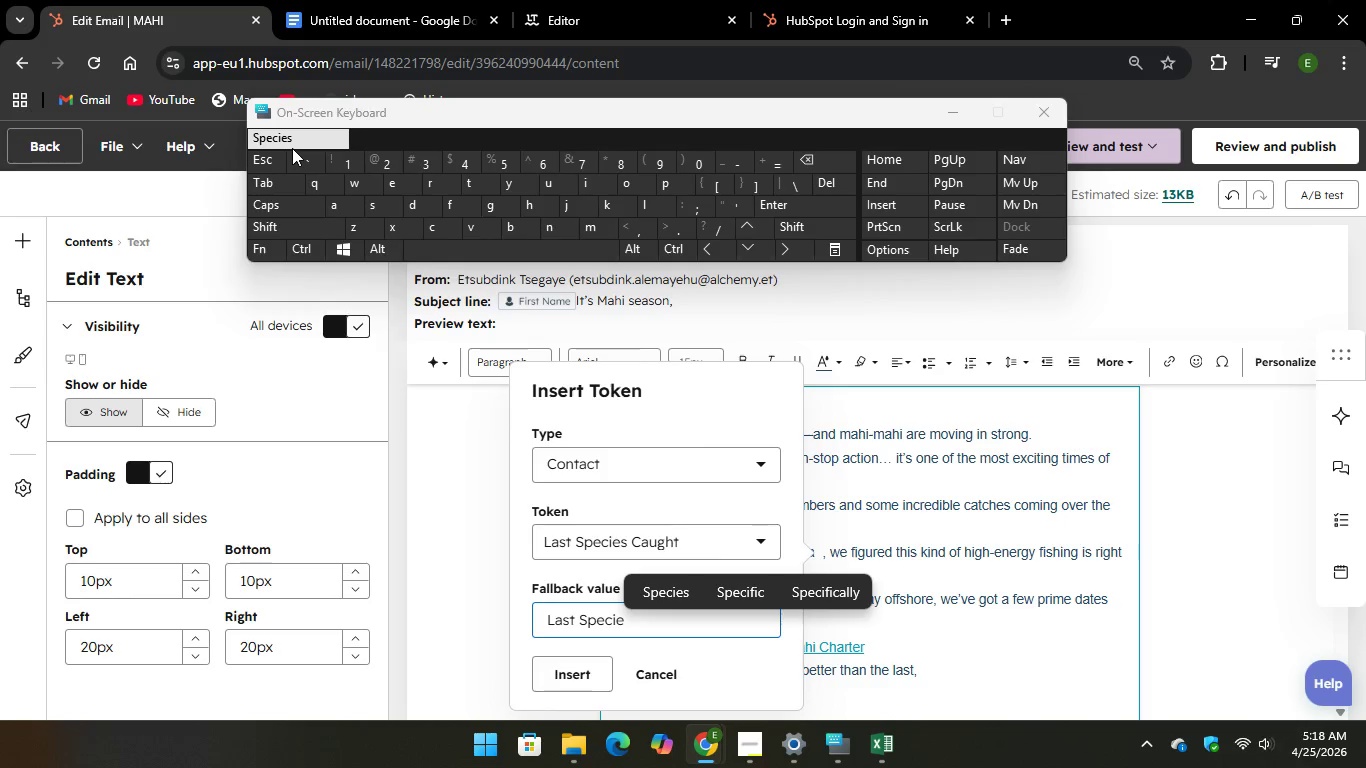 
key(Unknown)
 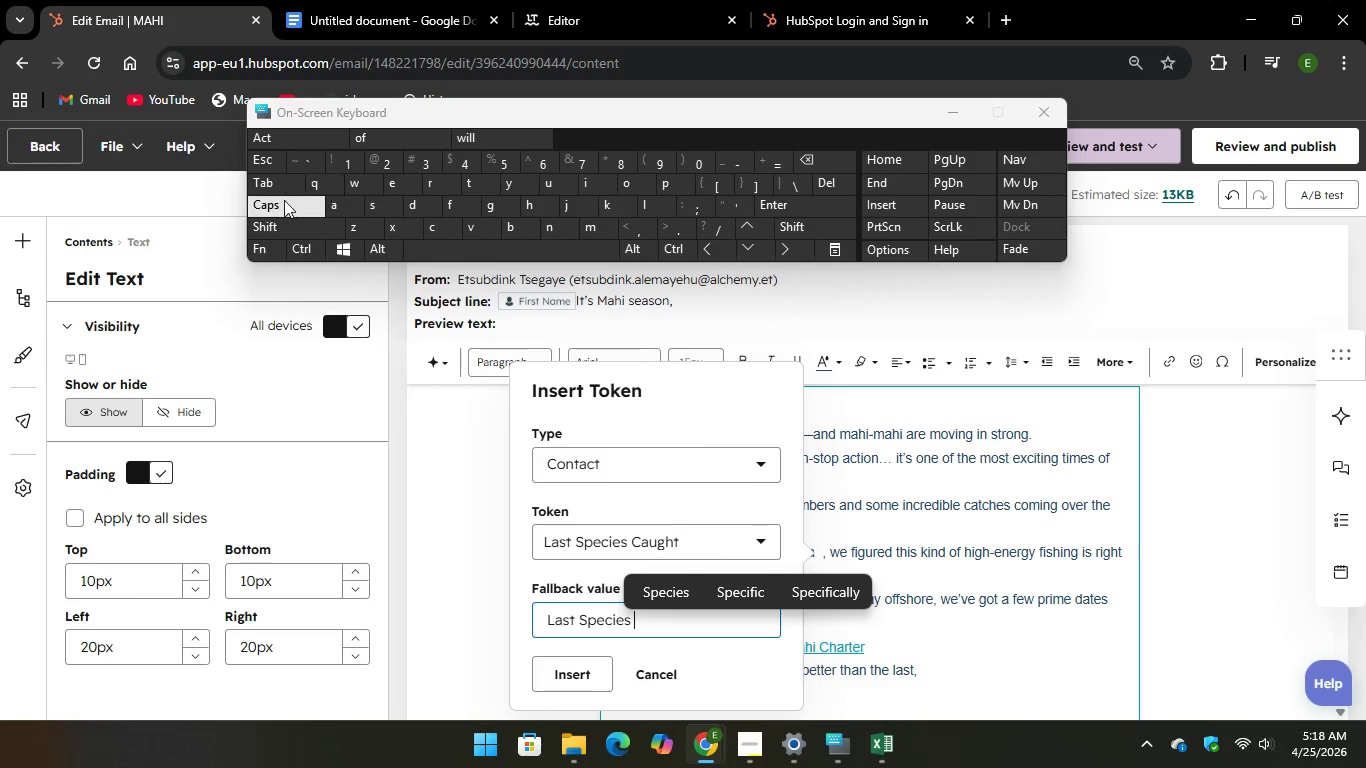 
key(Unknown)
 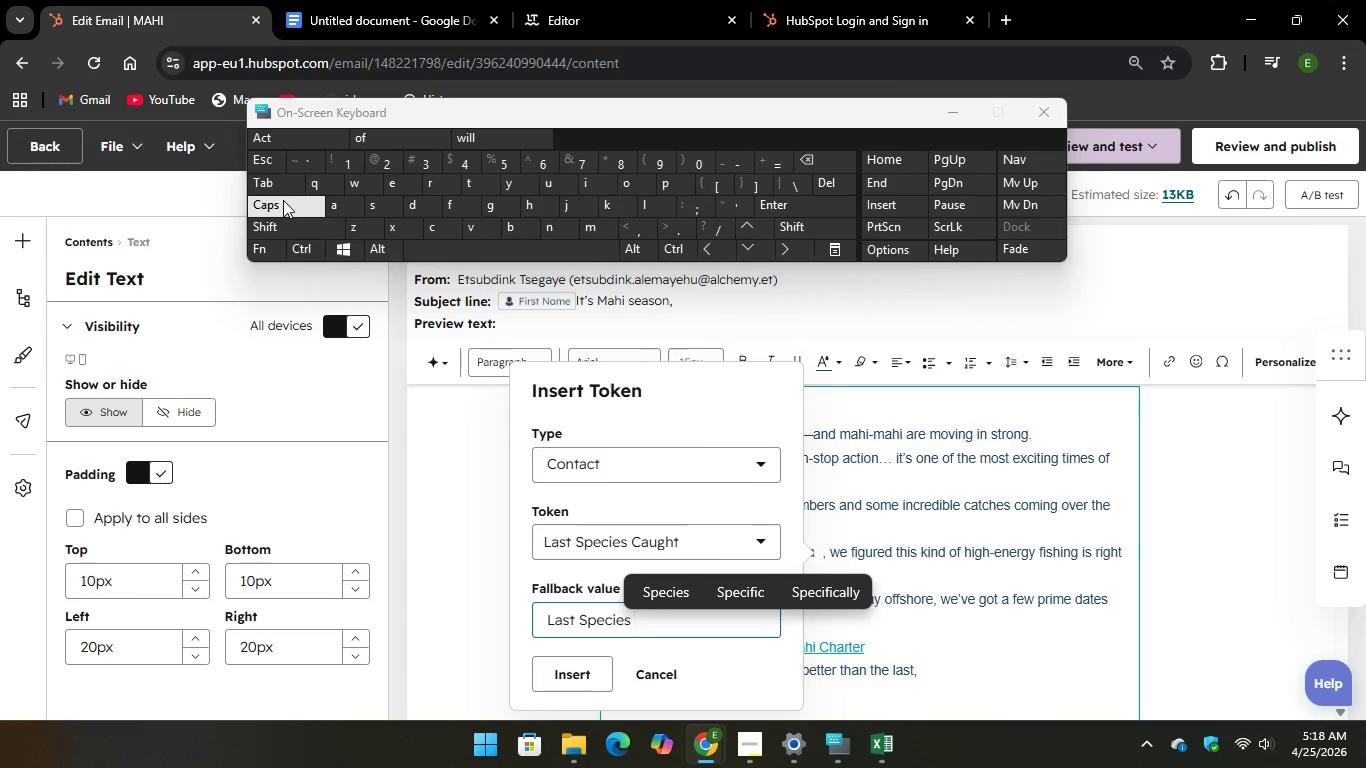 
key(CapsLock)
 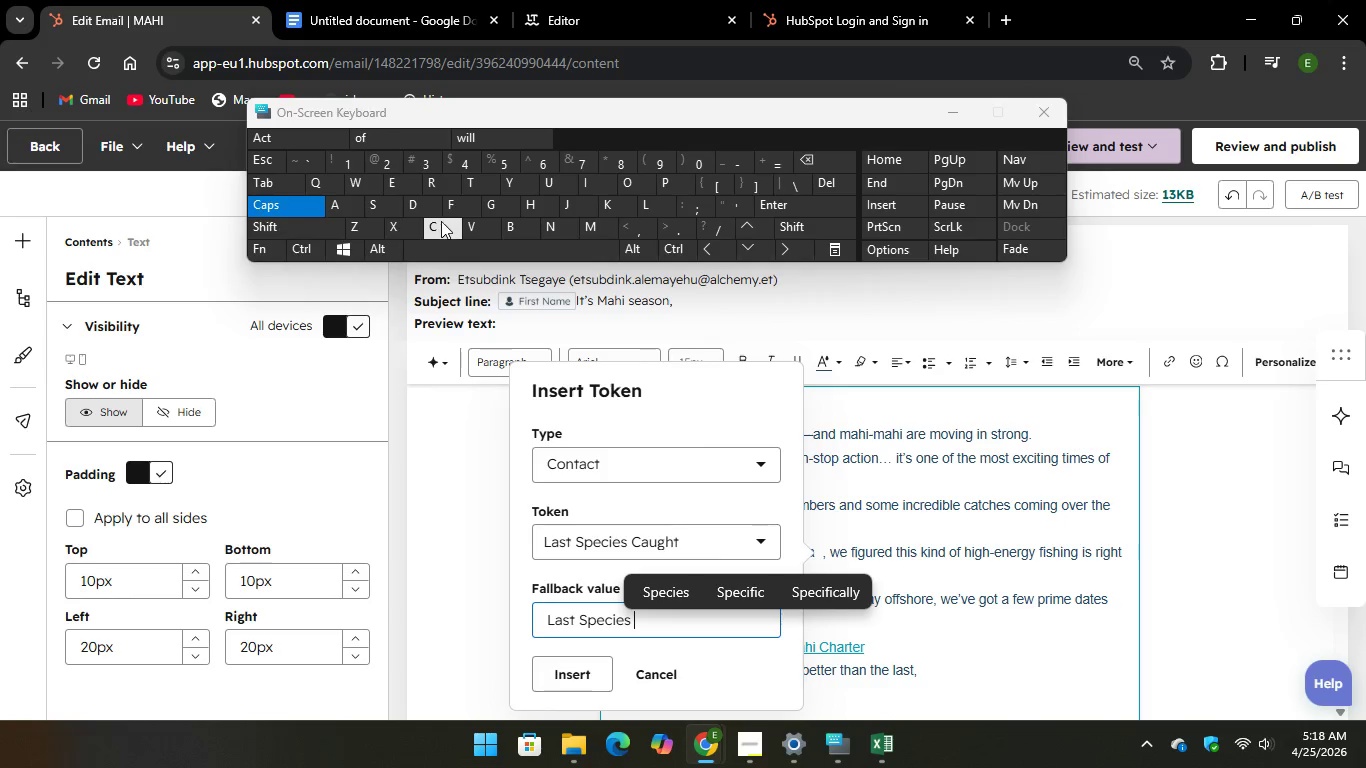 
key(C)
 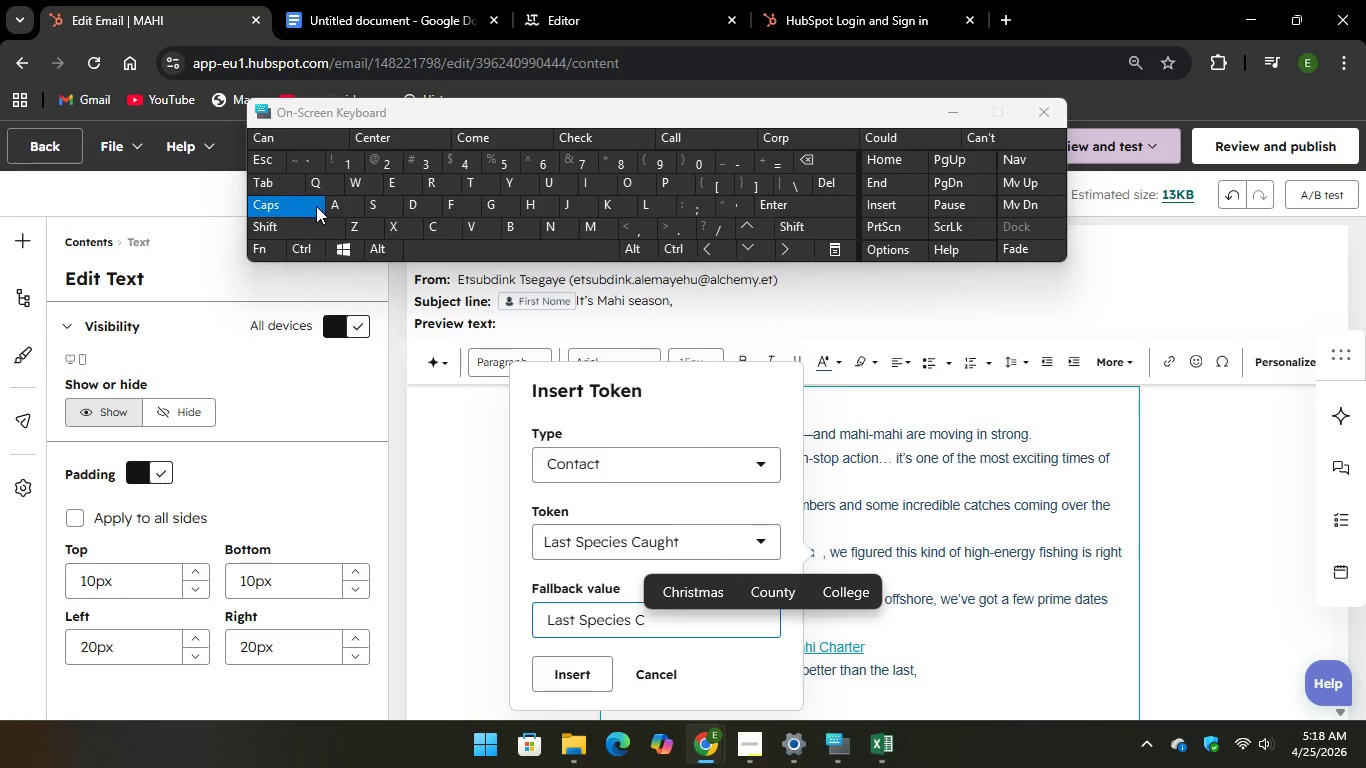 
key(CapsLock)
 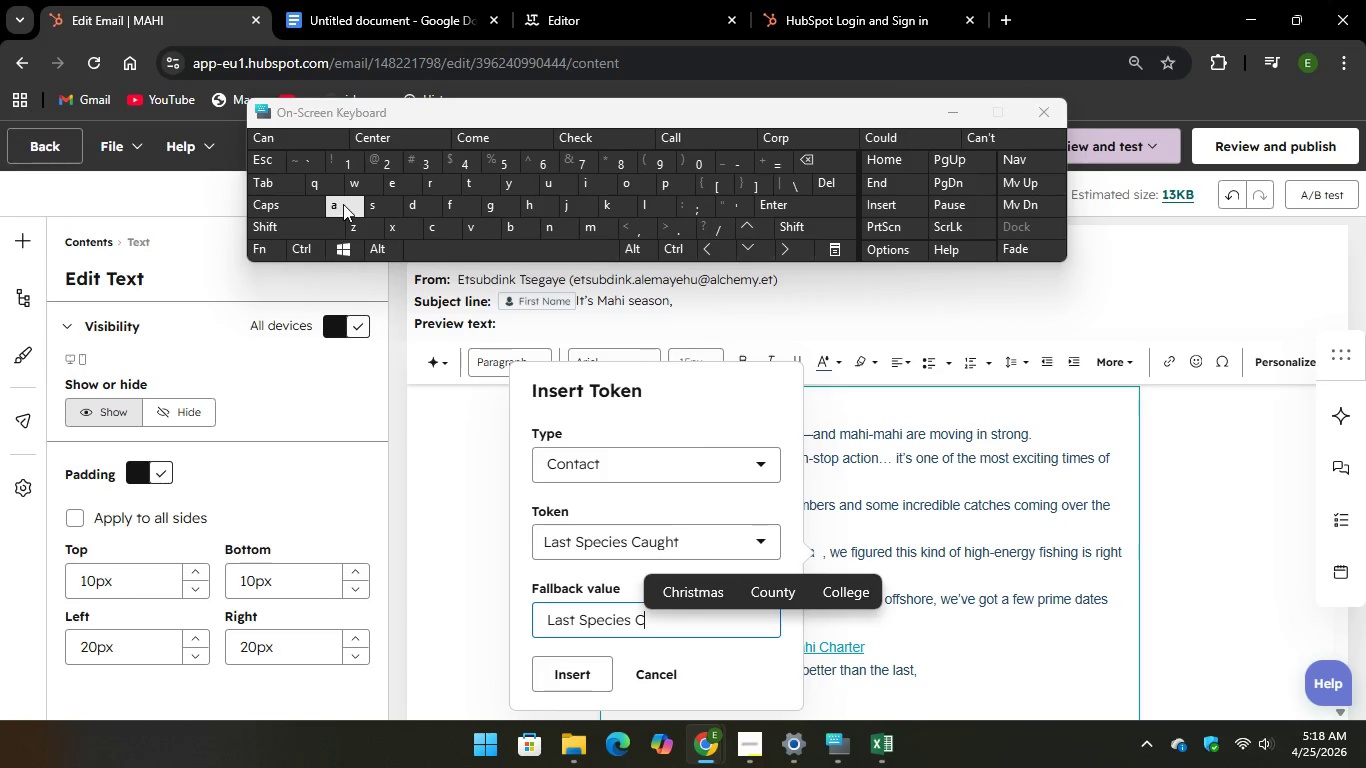 
key(A)
 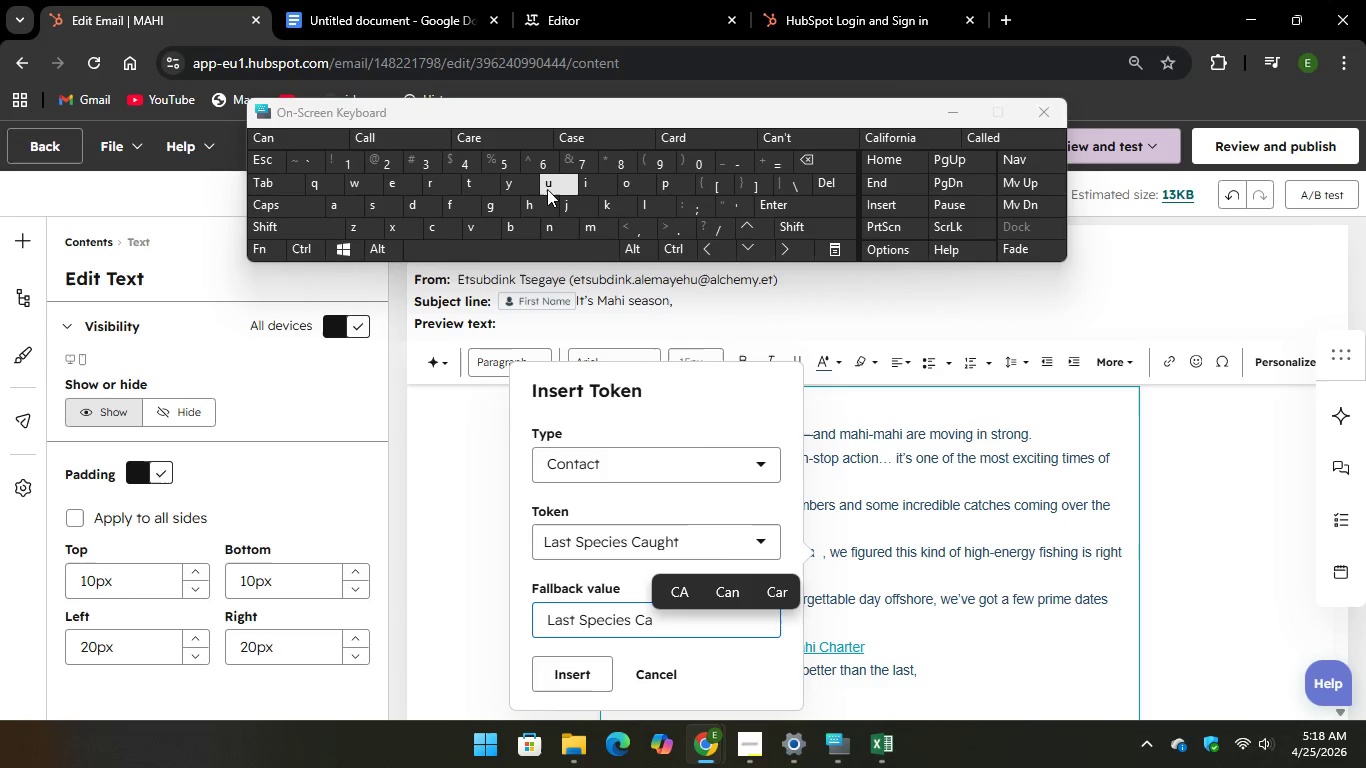 
type(ug)
 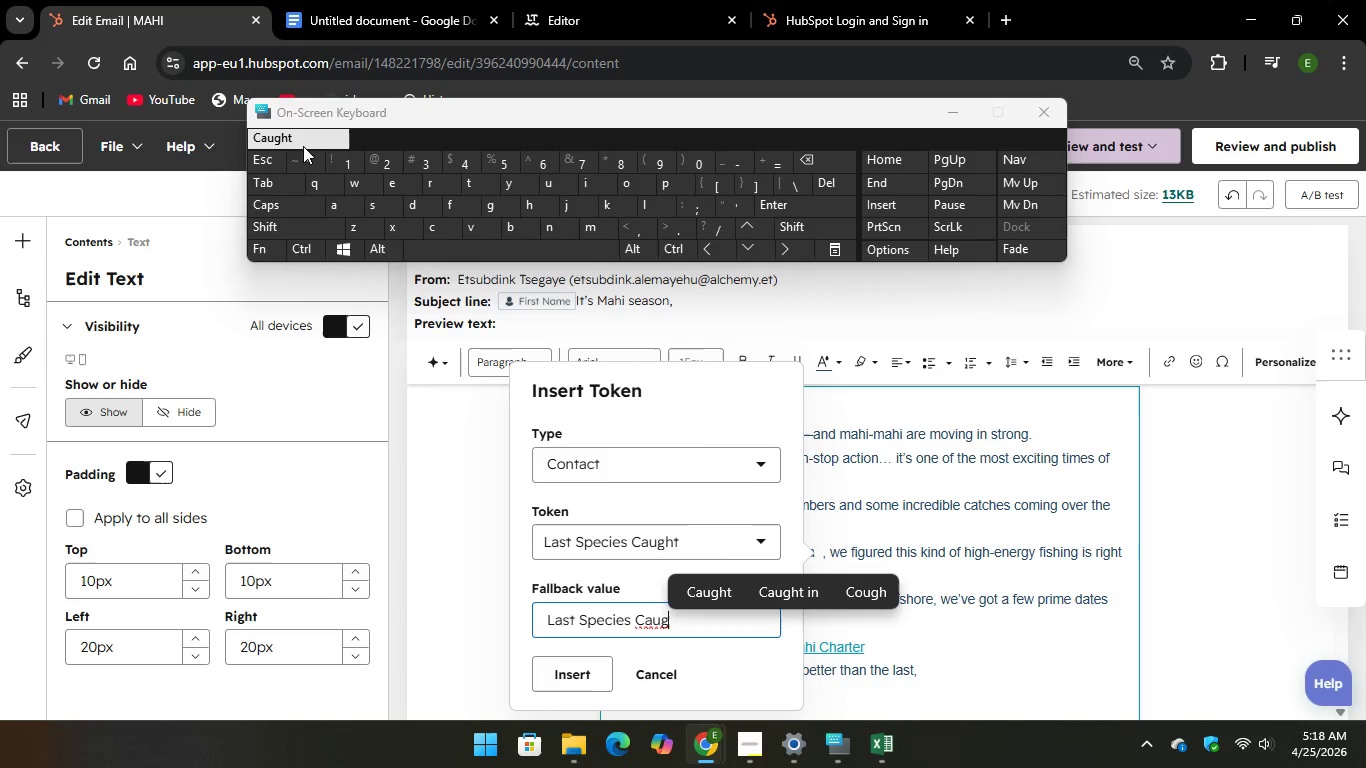 
left_click([571, 666])
 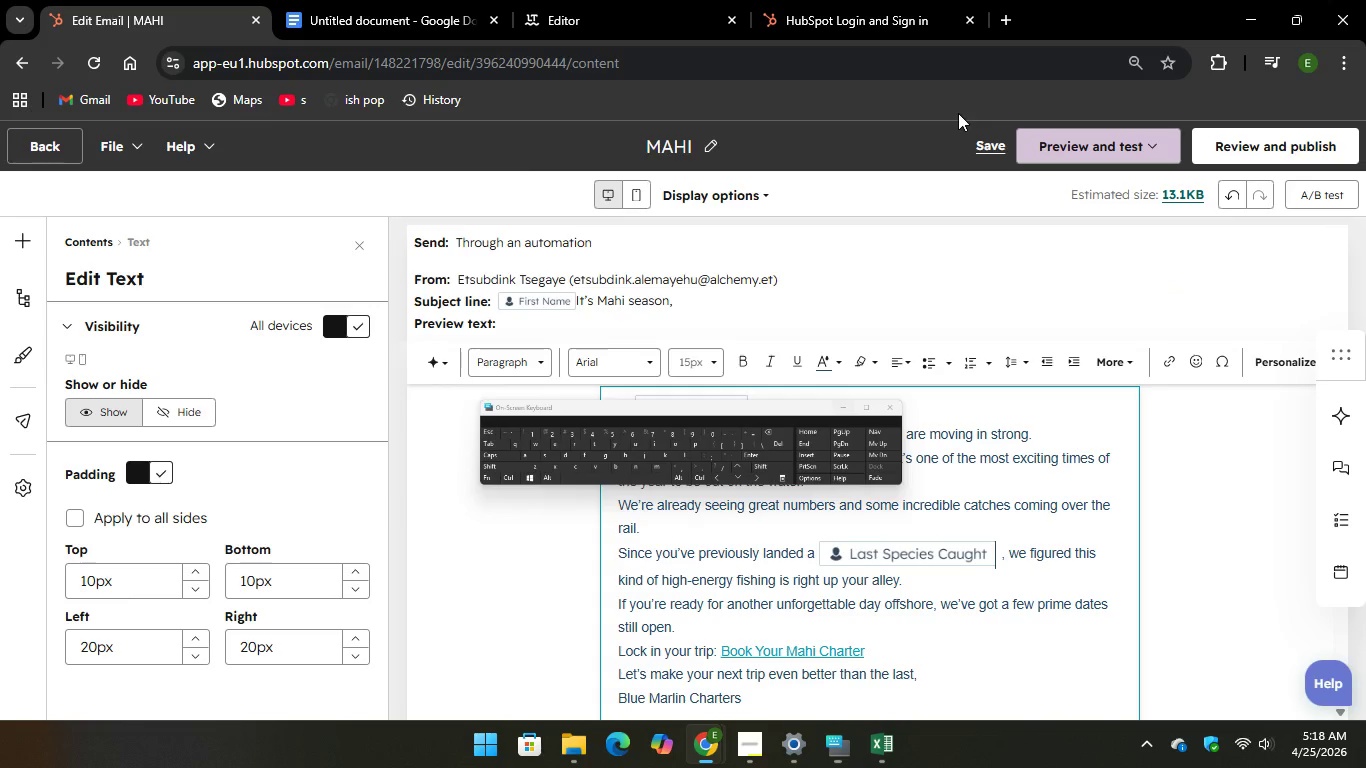 
left_click([829, 11])
 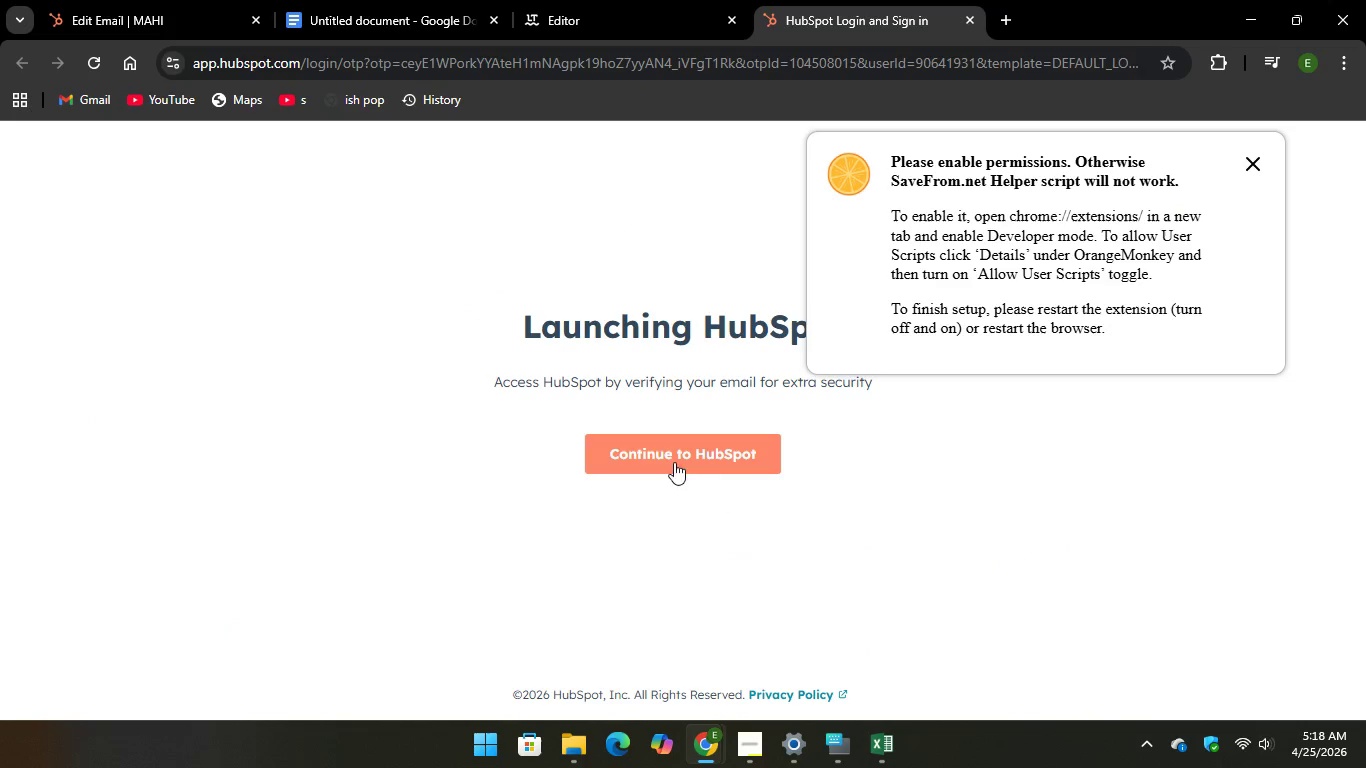 
left_click([675, 444])
 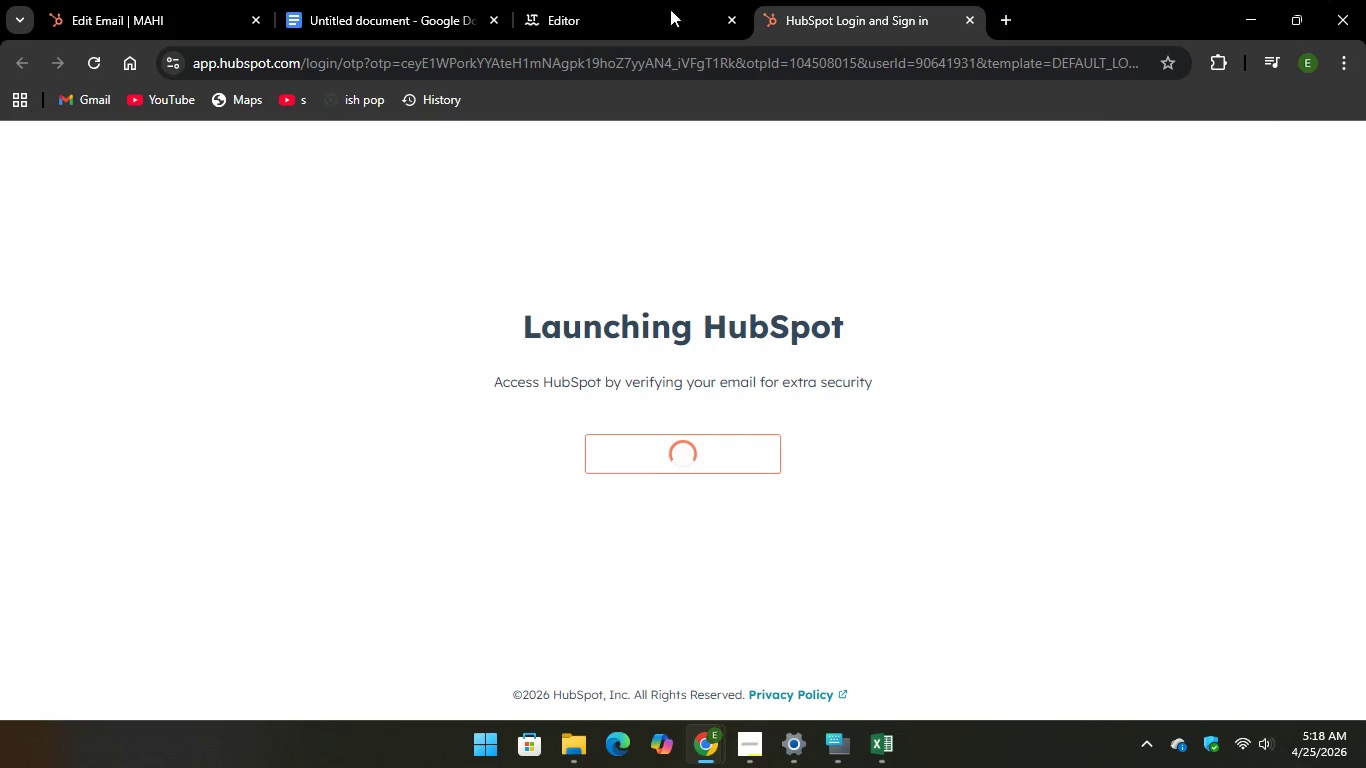 
left_click([135, 7])
 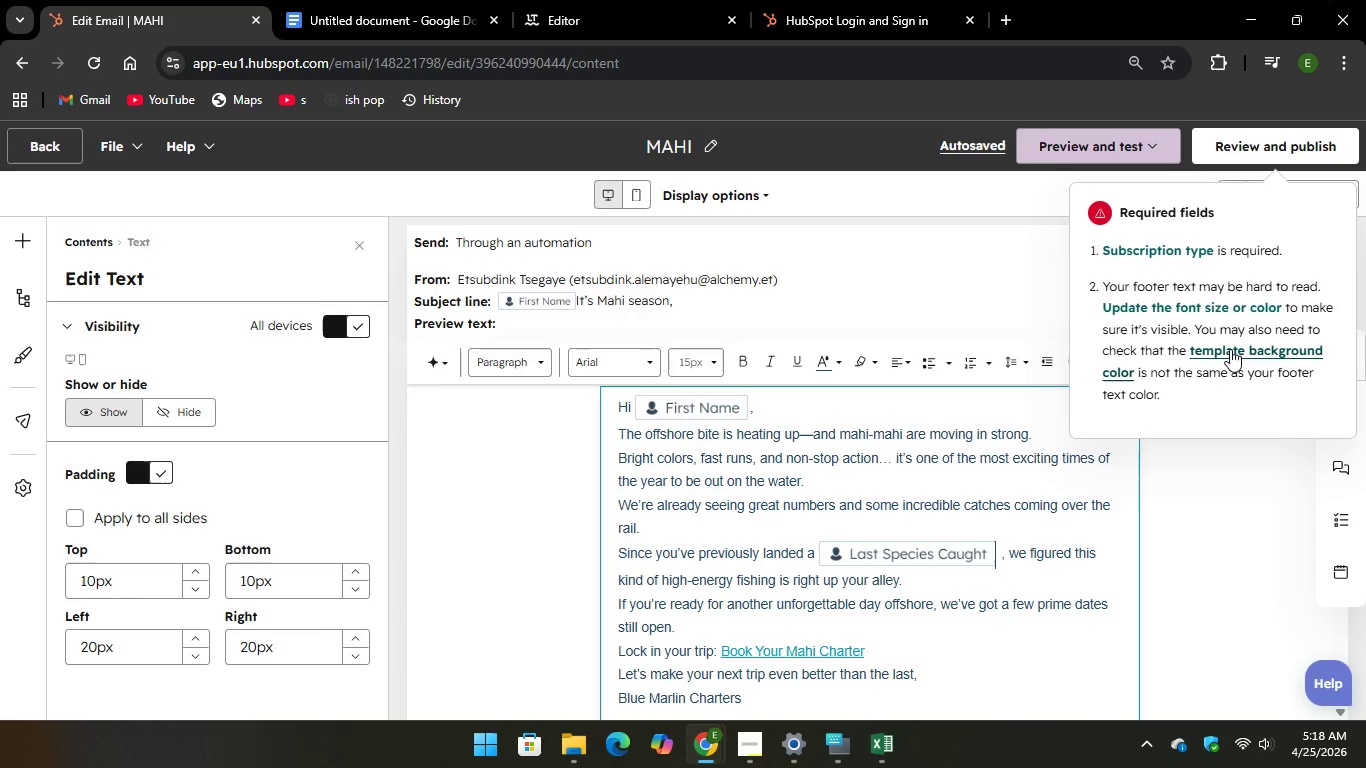 
wait(6.11)
 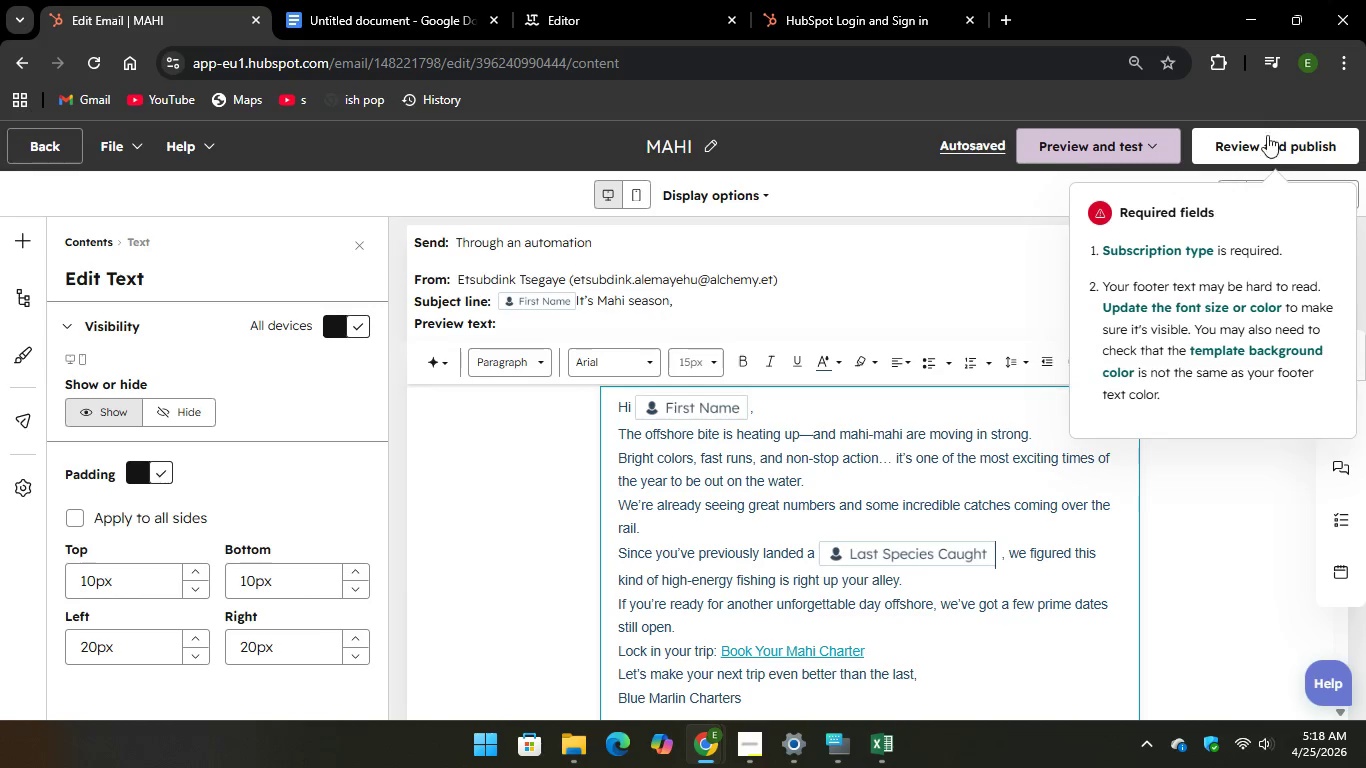 
scroll: coordinate [976, 460], scroll_direction: down, amount: 4.0
 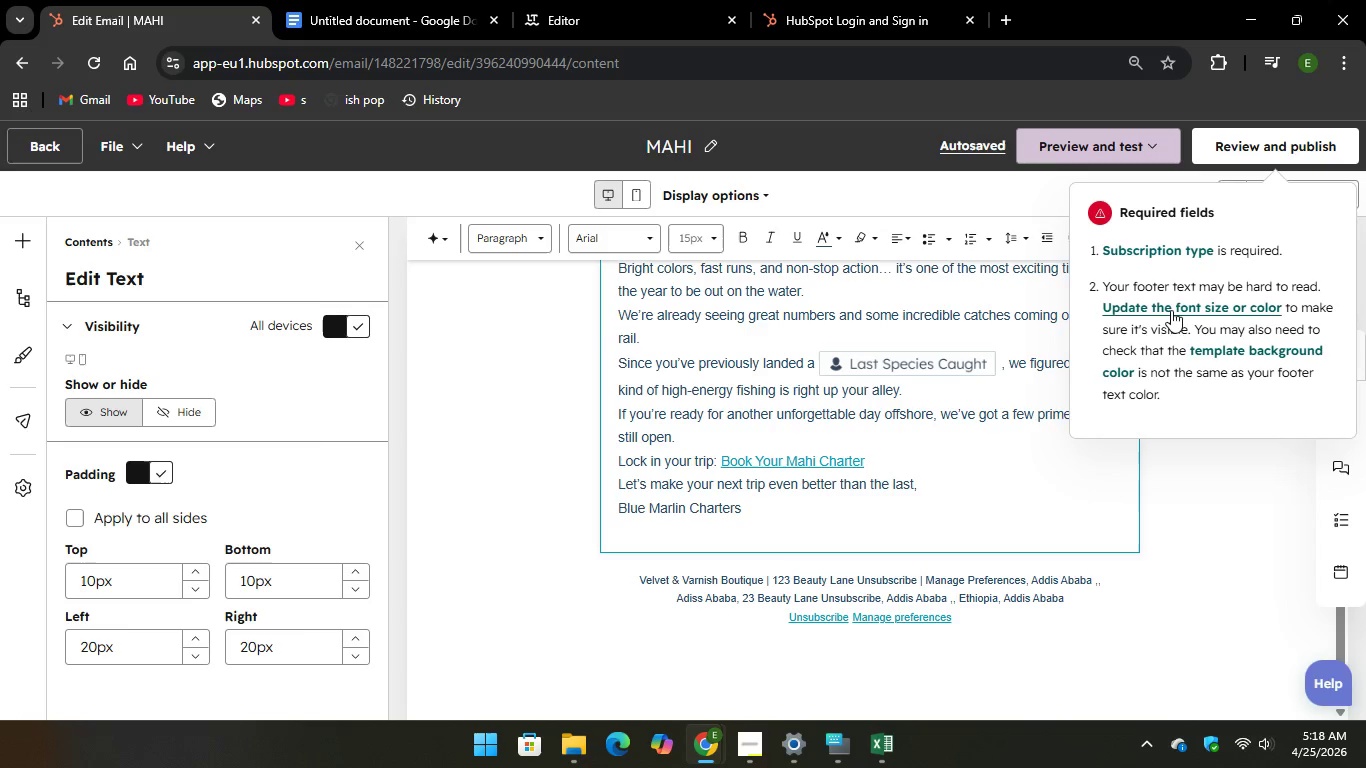 
left_click([1167, 301])
 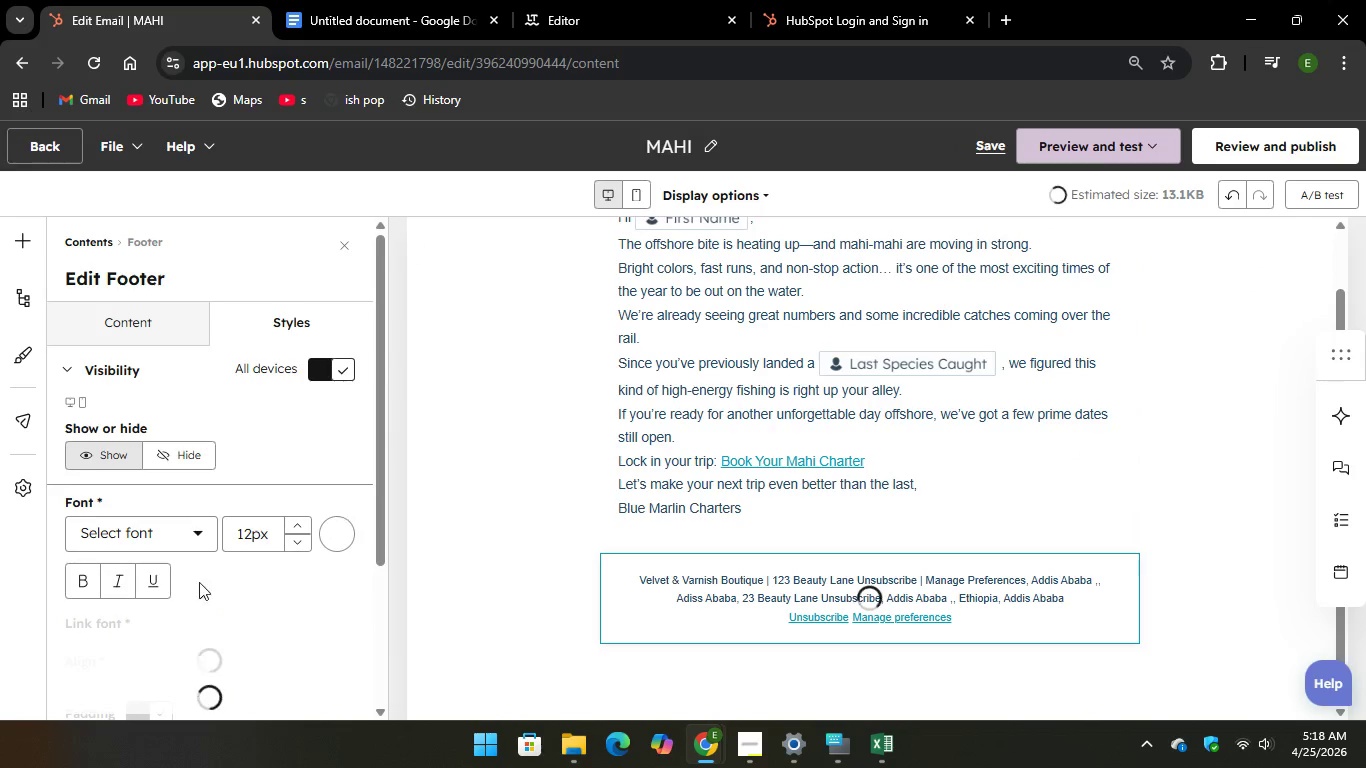 
scroll: coordinate [184, 548], scroll_direction: down, amount: 4.0
 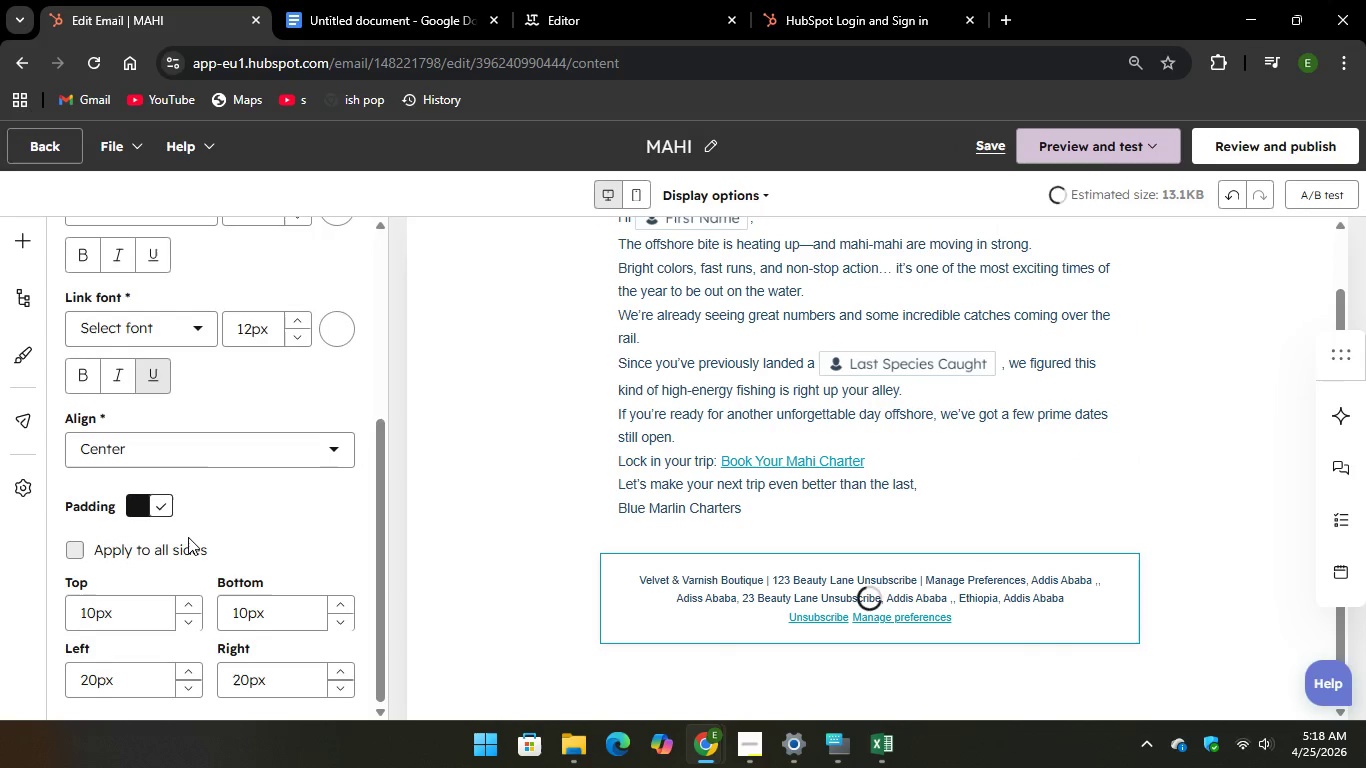 
scroll: coordinate [188, 537], scroll_direction: up, amount: 1.0
 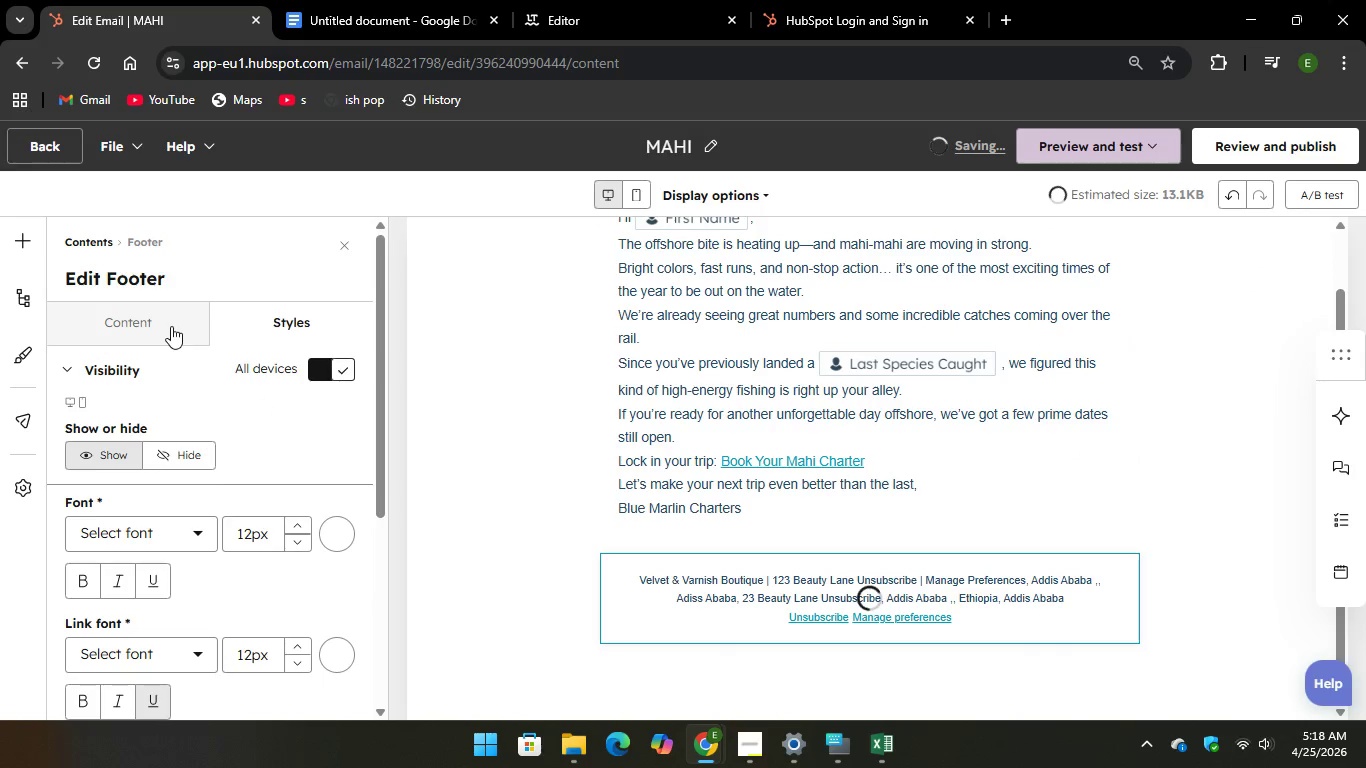 
scroll: coordinate [276, 571], scroll_direction: down, amount: 10.0
 